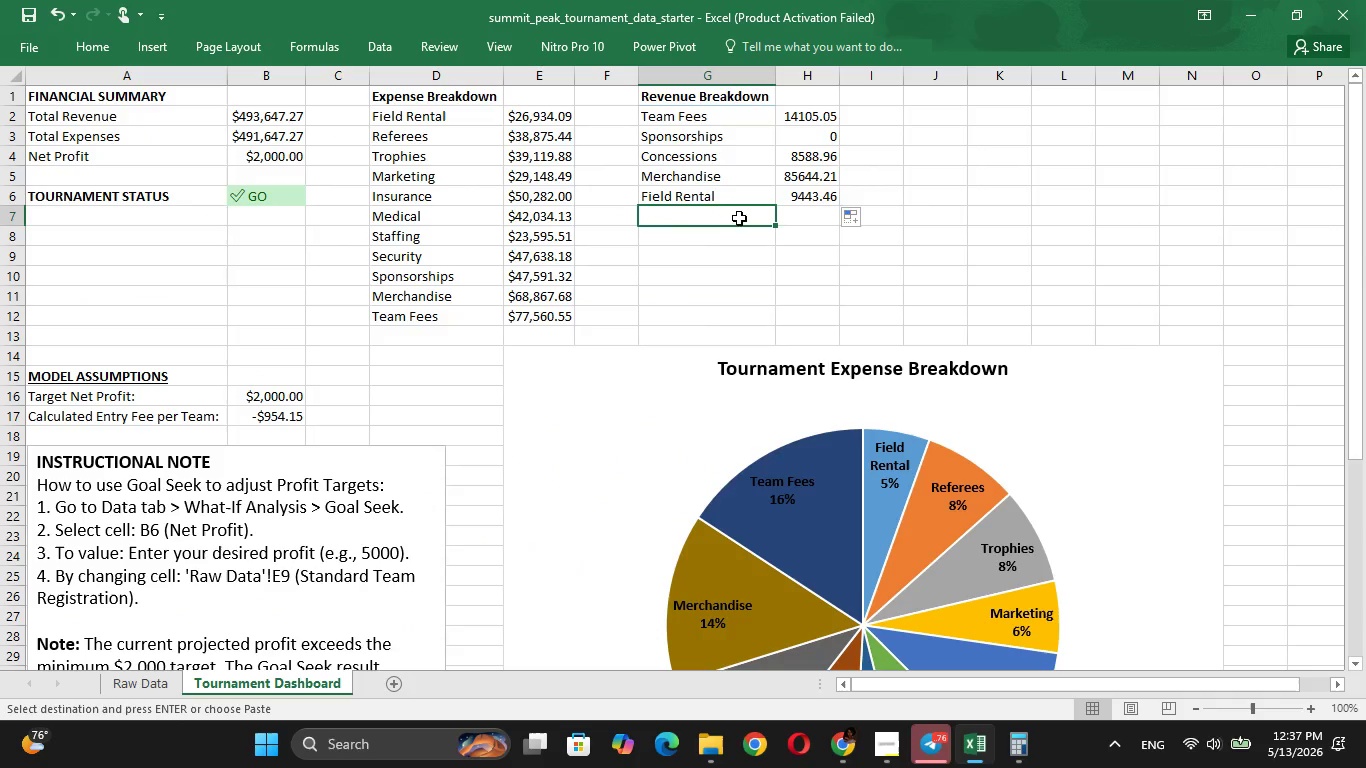 
key(Control+V)
 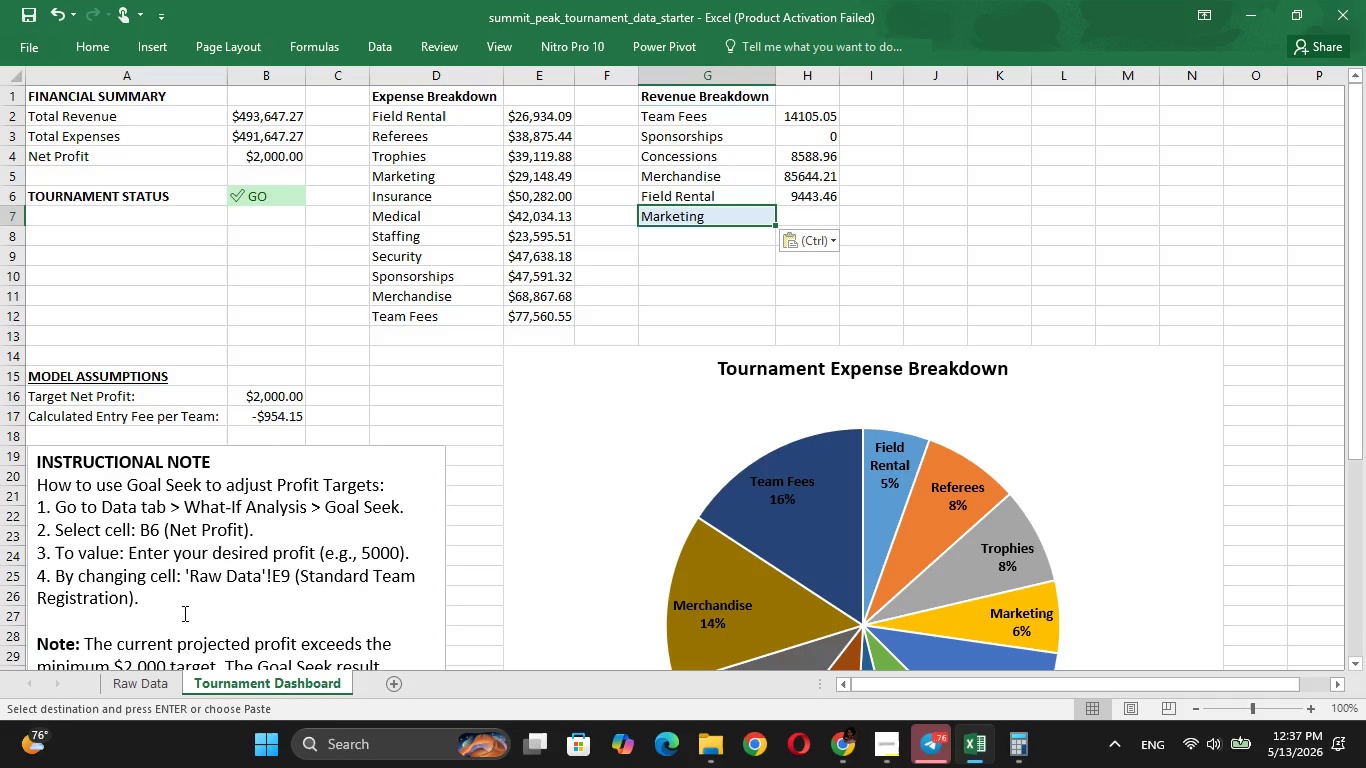 
left_click([146, 686])
 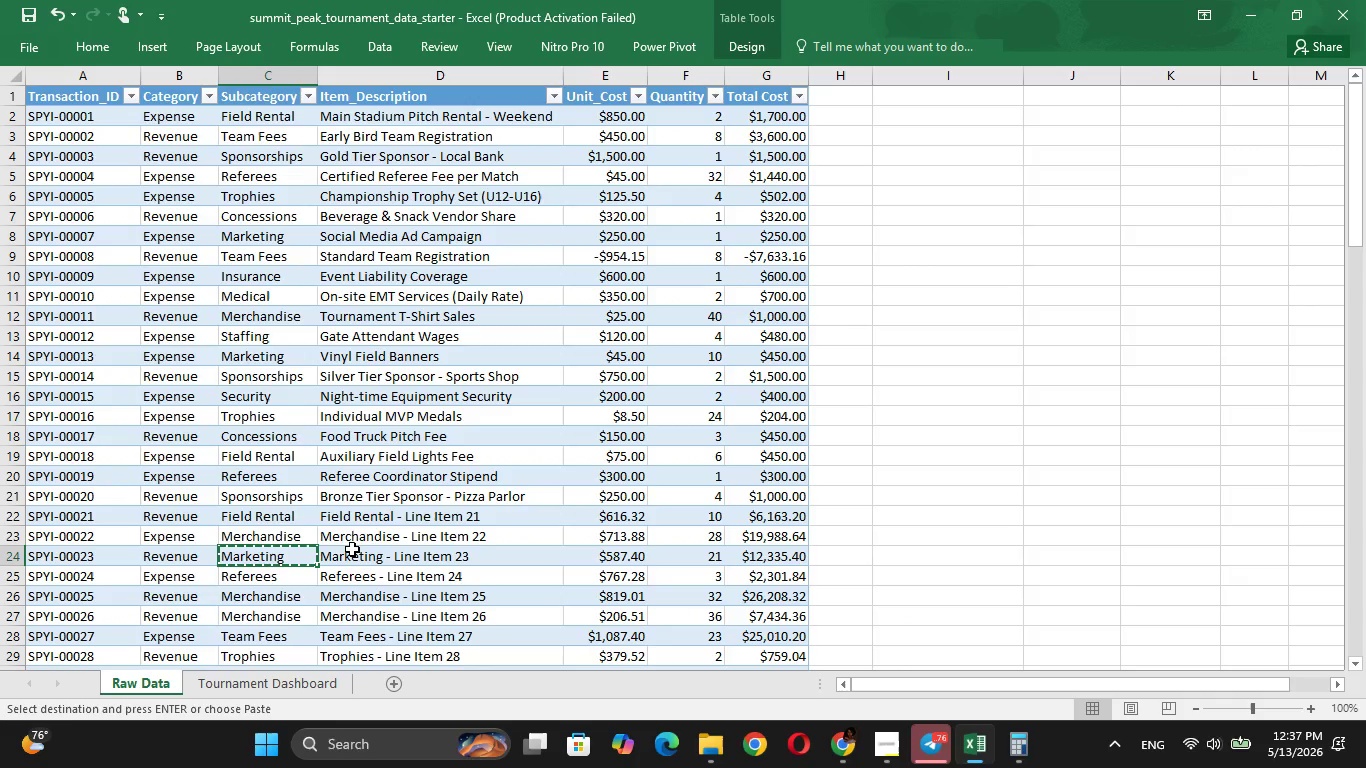 
key(Escape)
 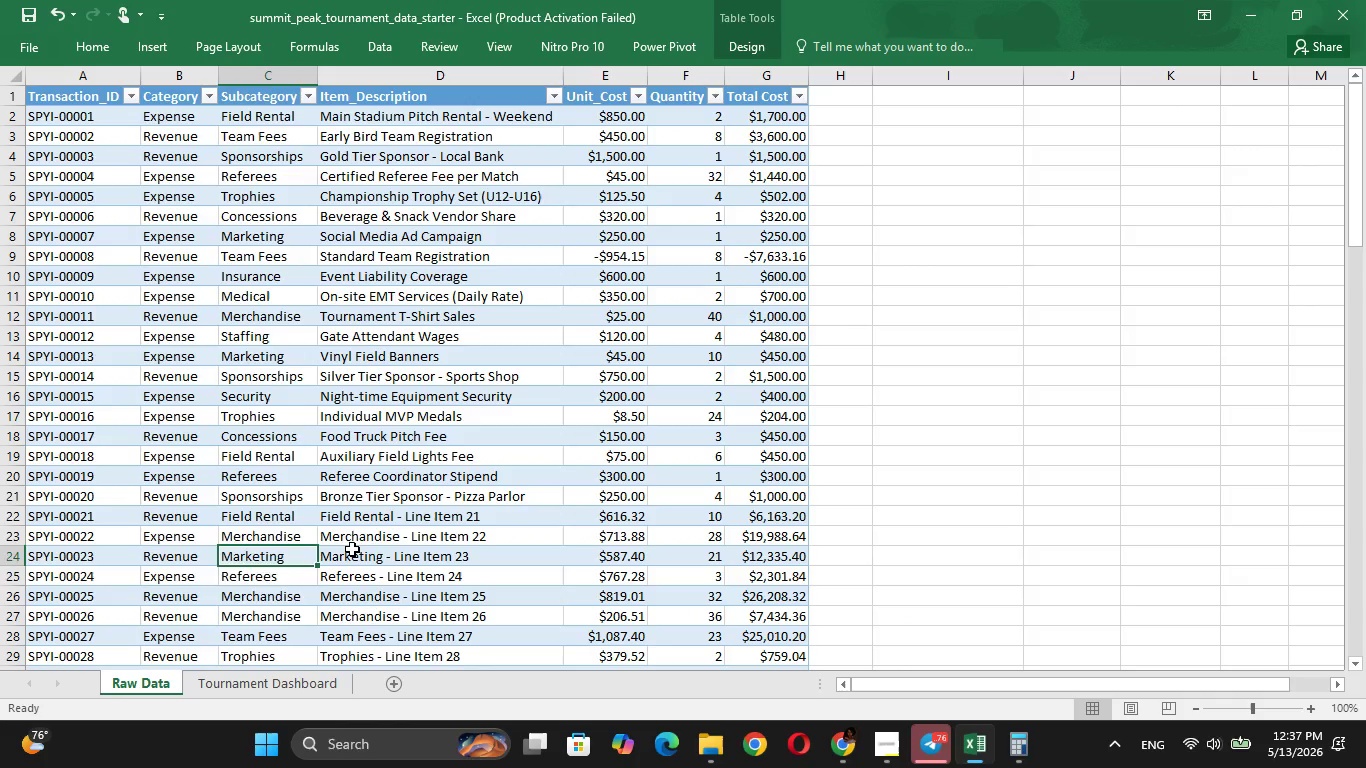 
key(ArrowDown)
 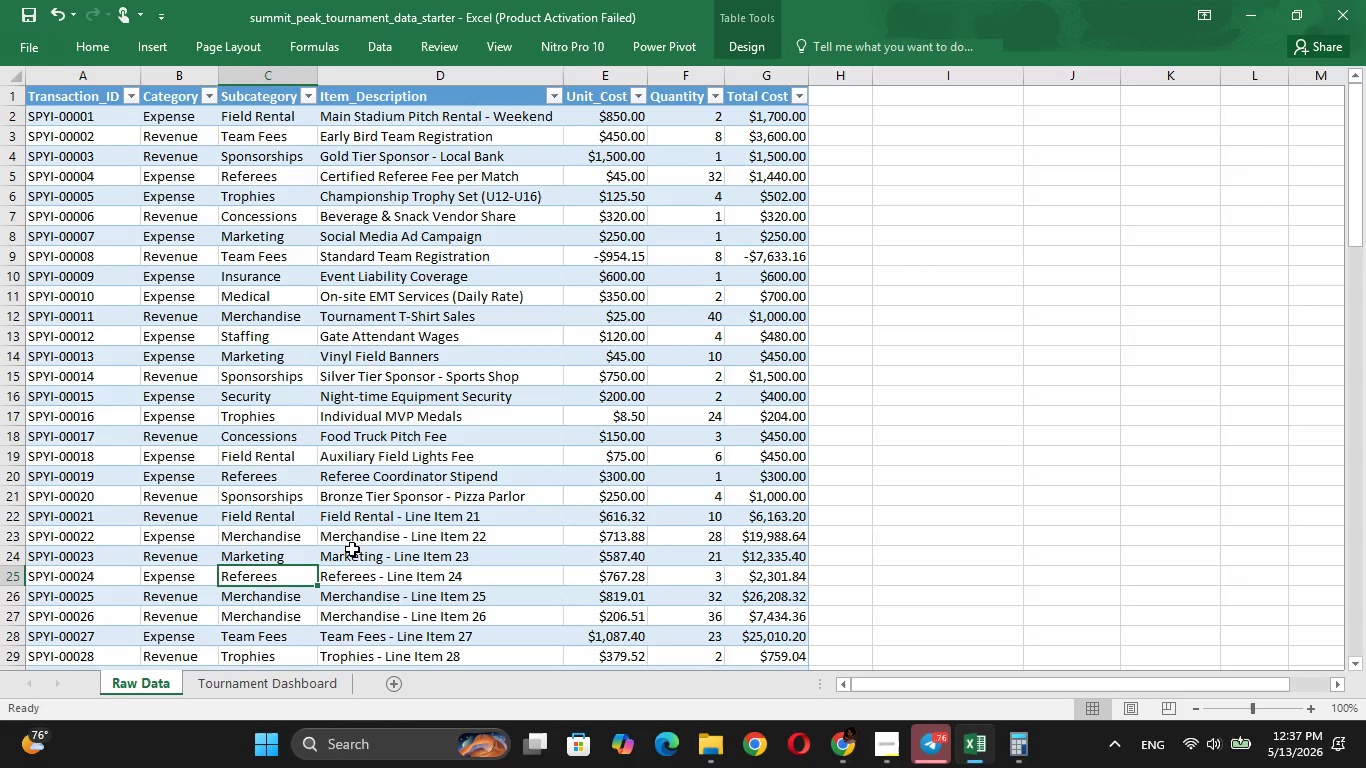 
key(ArrowDown)
 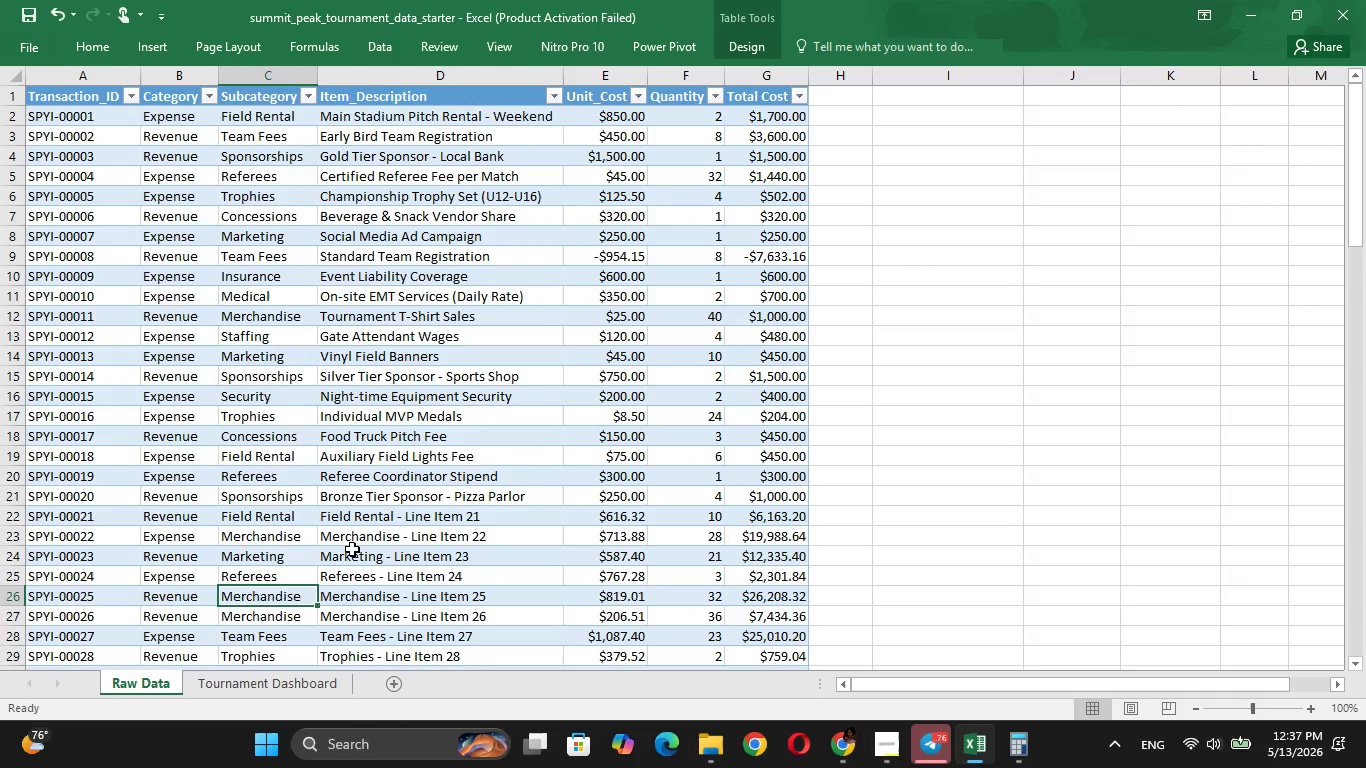 
key(ArrowDown)
 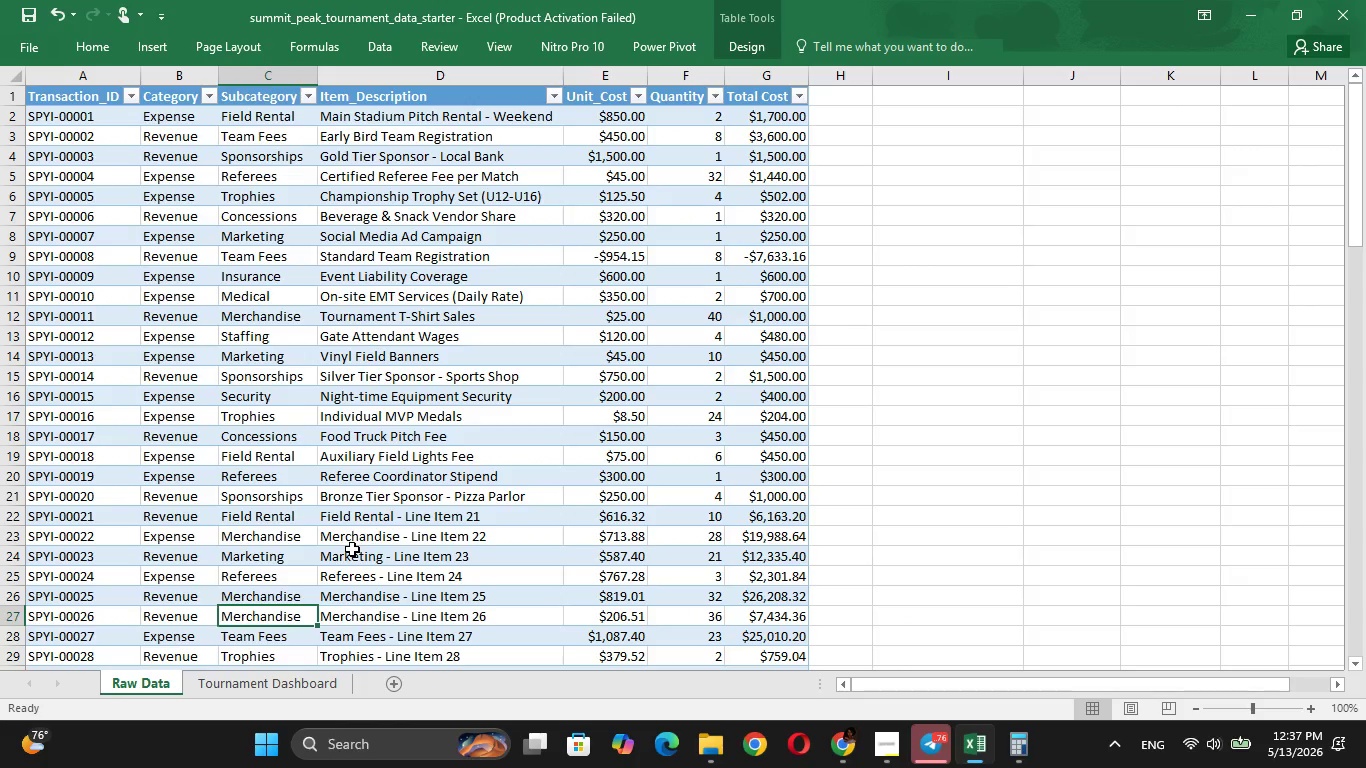 
key(ArrowDown)
 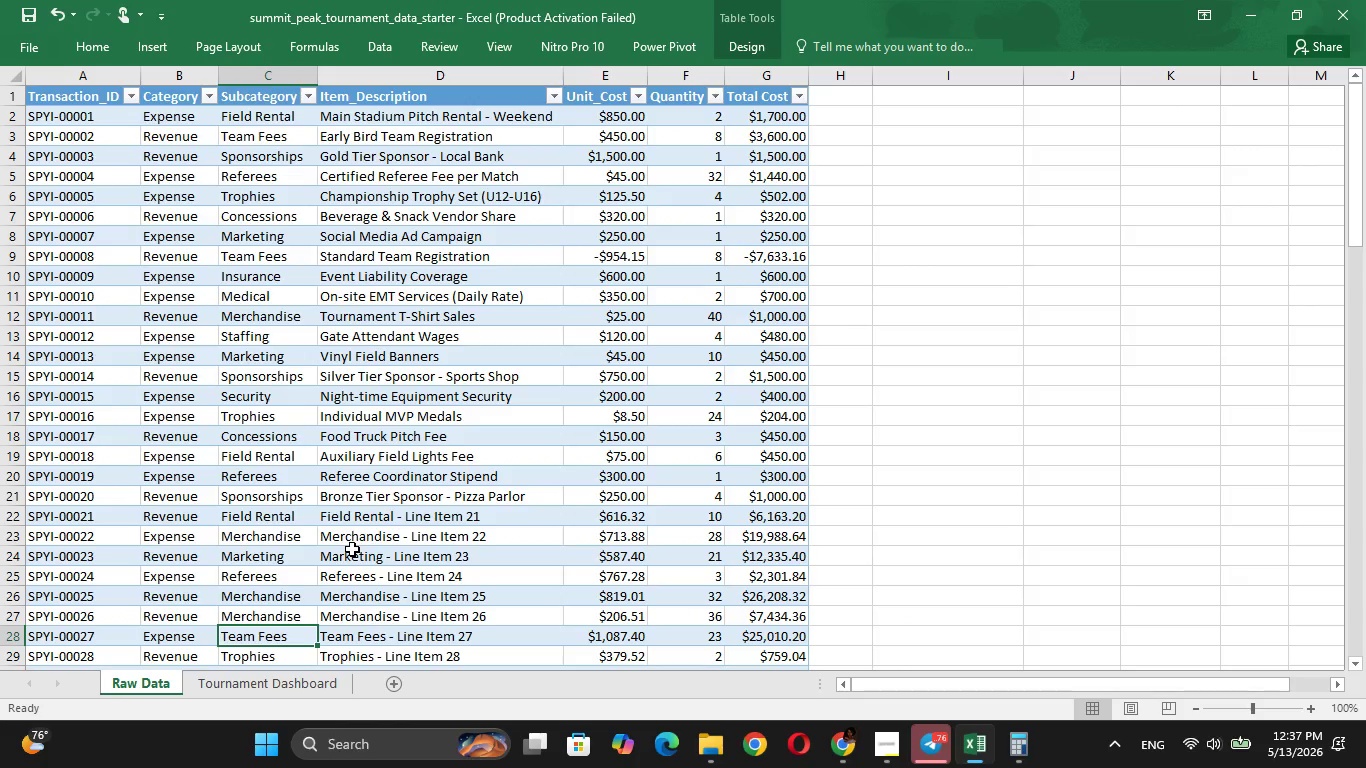 
key(ArrowDown)
 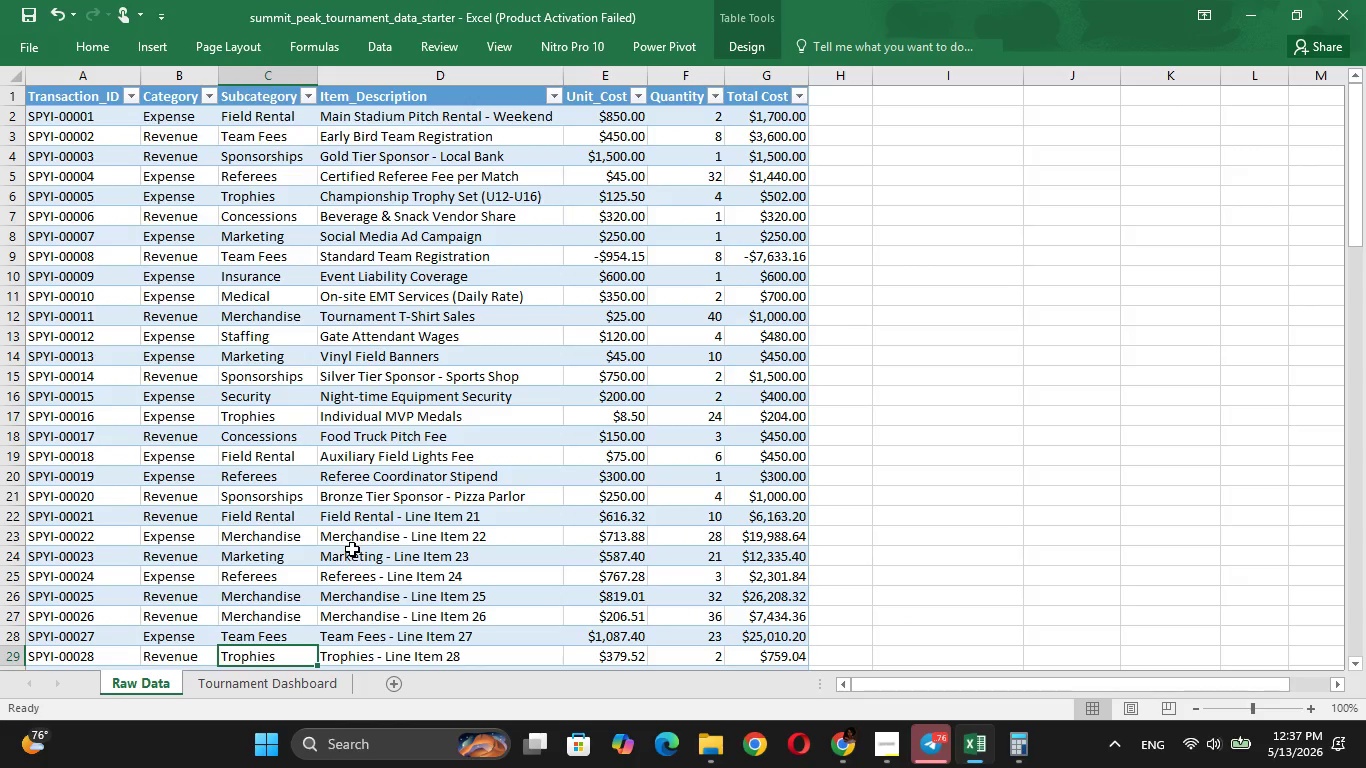 
key(Control+ControlLeft)
 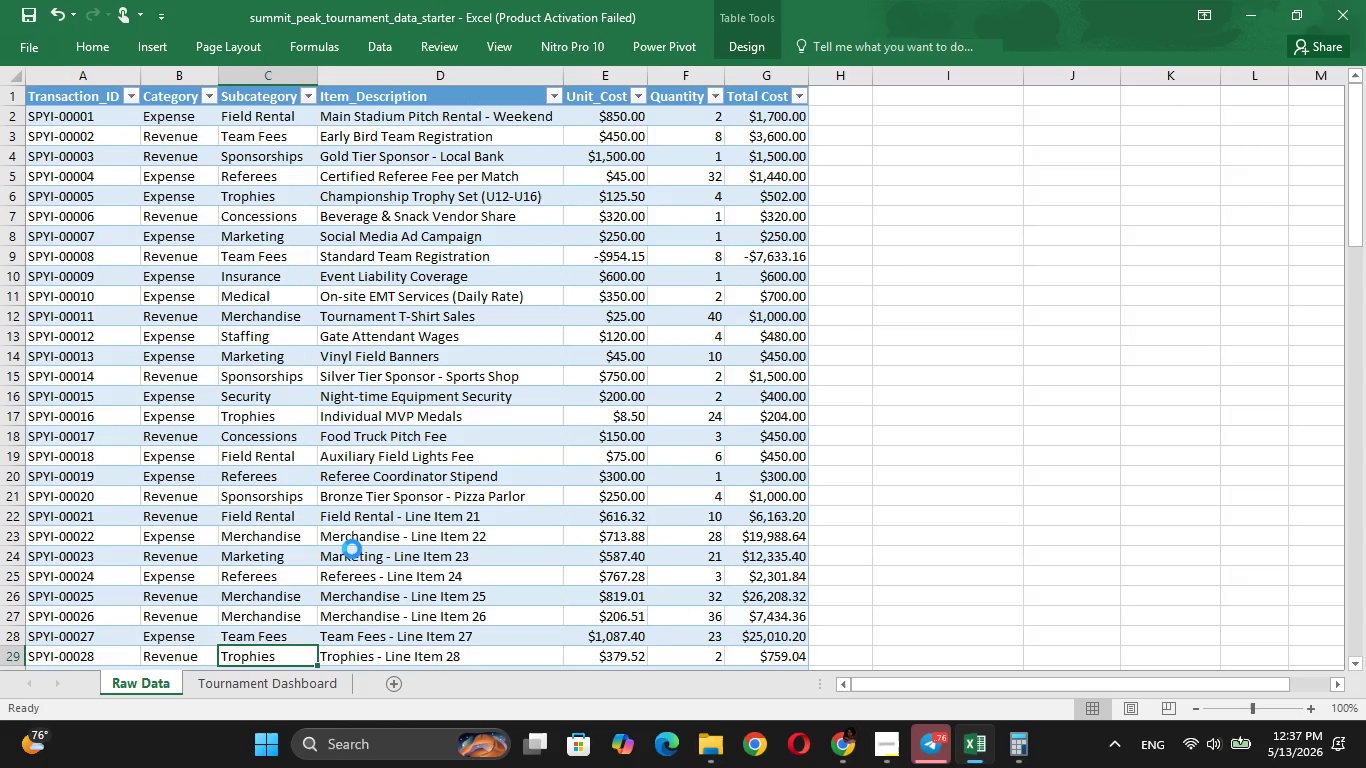 
key(Control+C)
 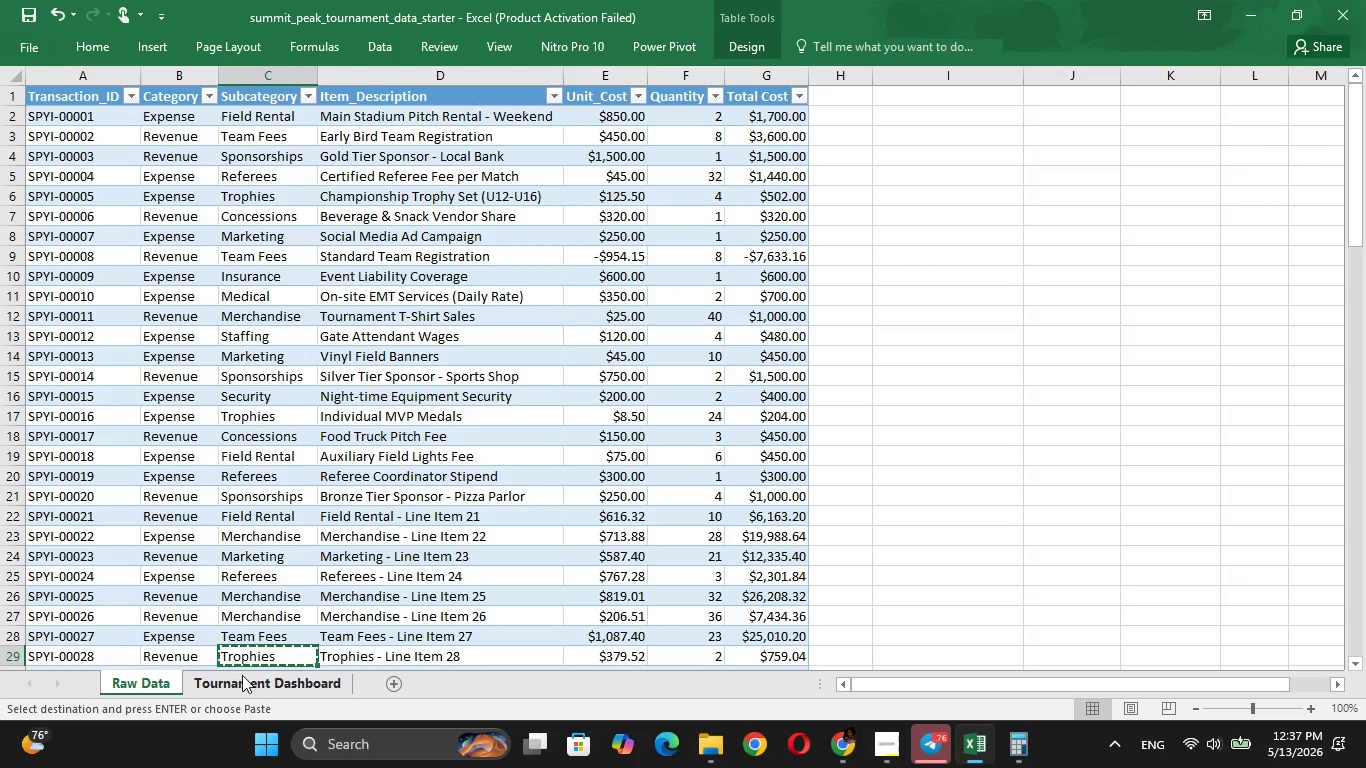 
left_click([242, 675])
 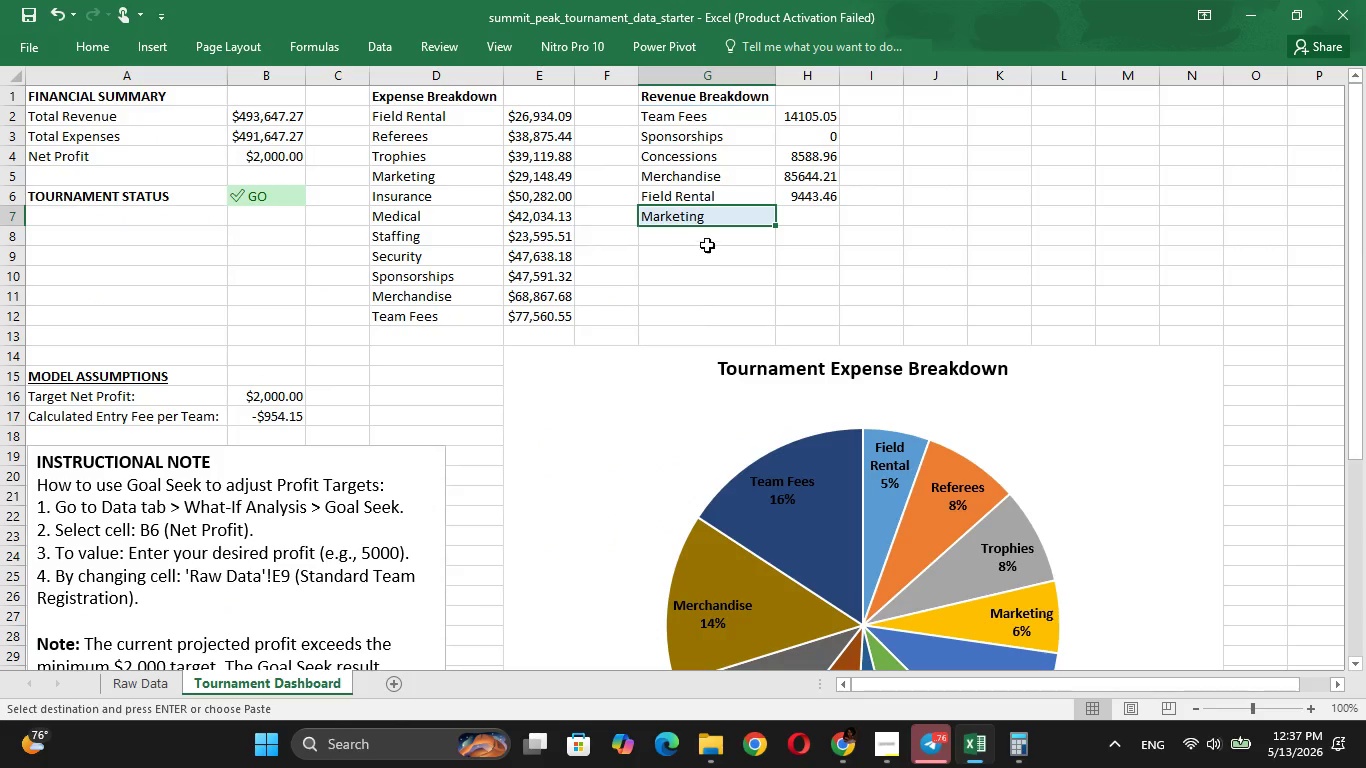 
left_click([710, 240])
 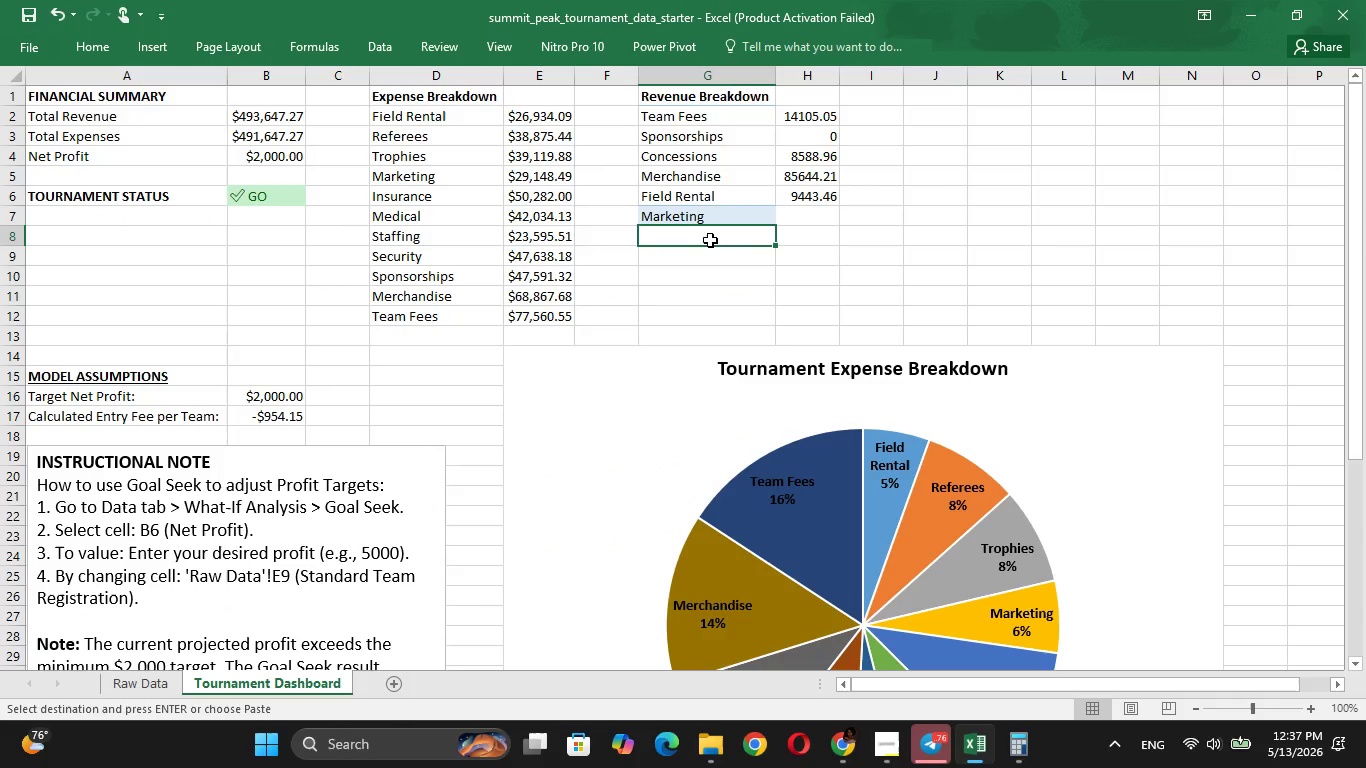 
key(Control+V)
 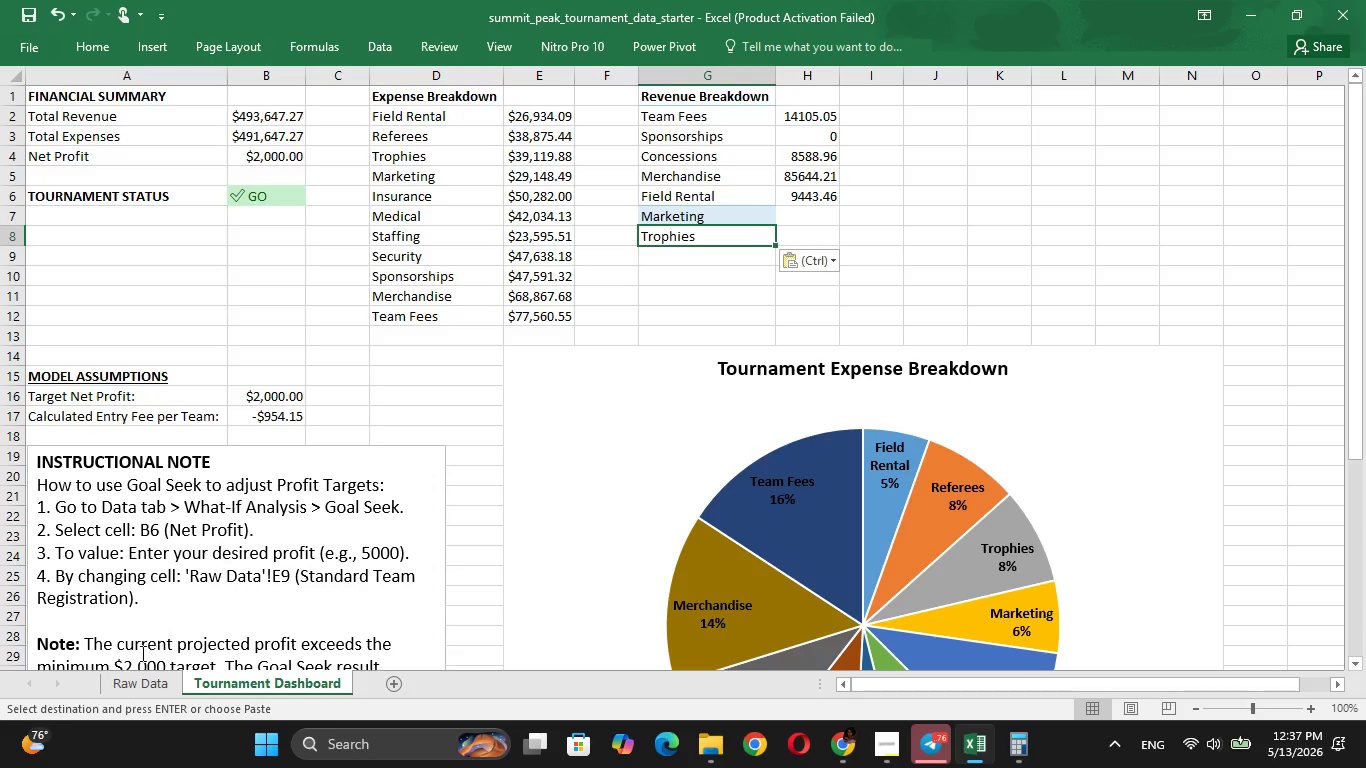 
left_click([136, 683])
 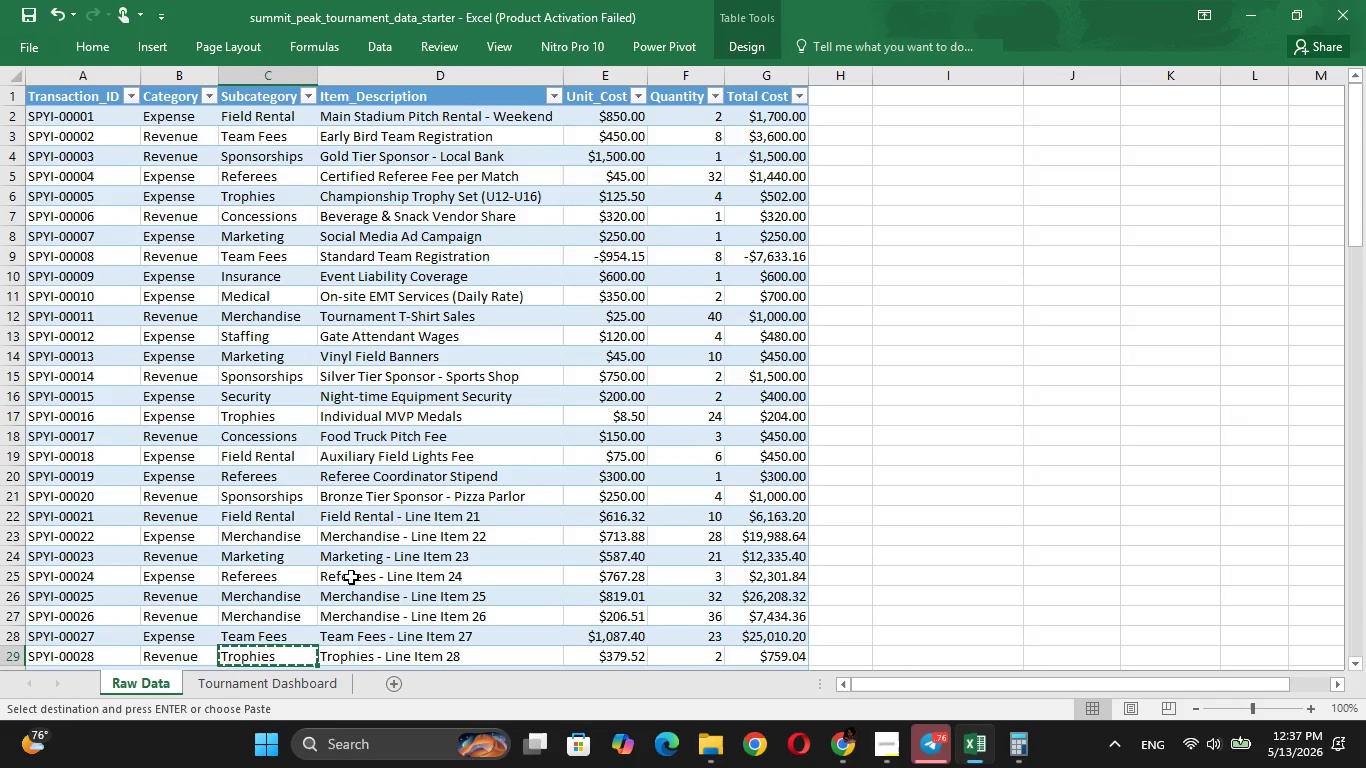 
key(Escape)
 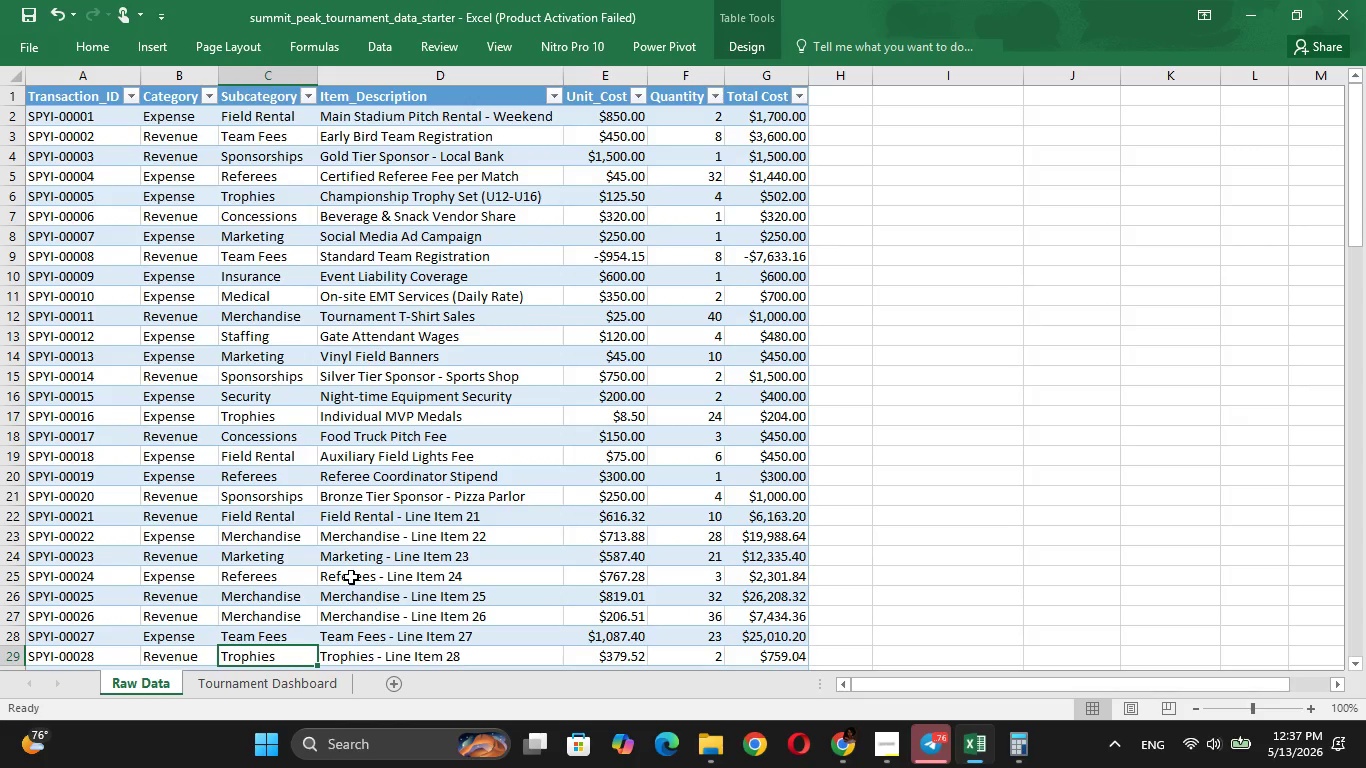 
key(ArrowDown)
 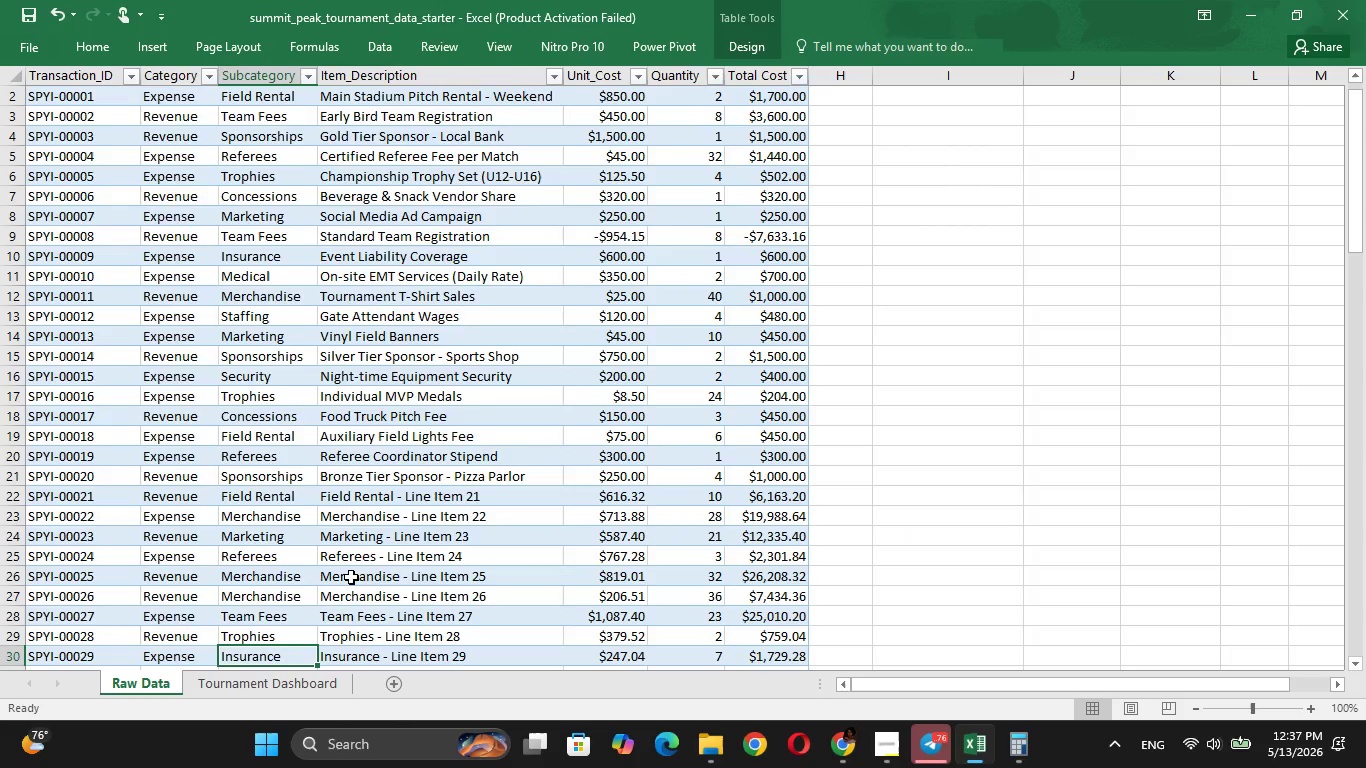 
key(ArrowDown)
 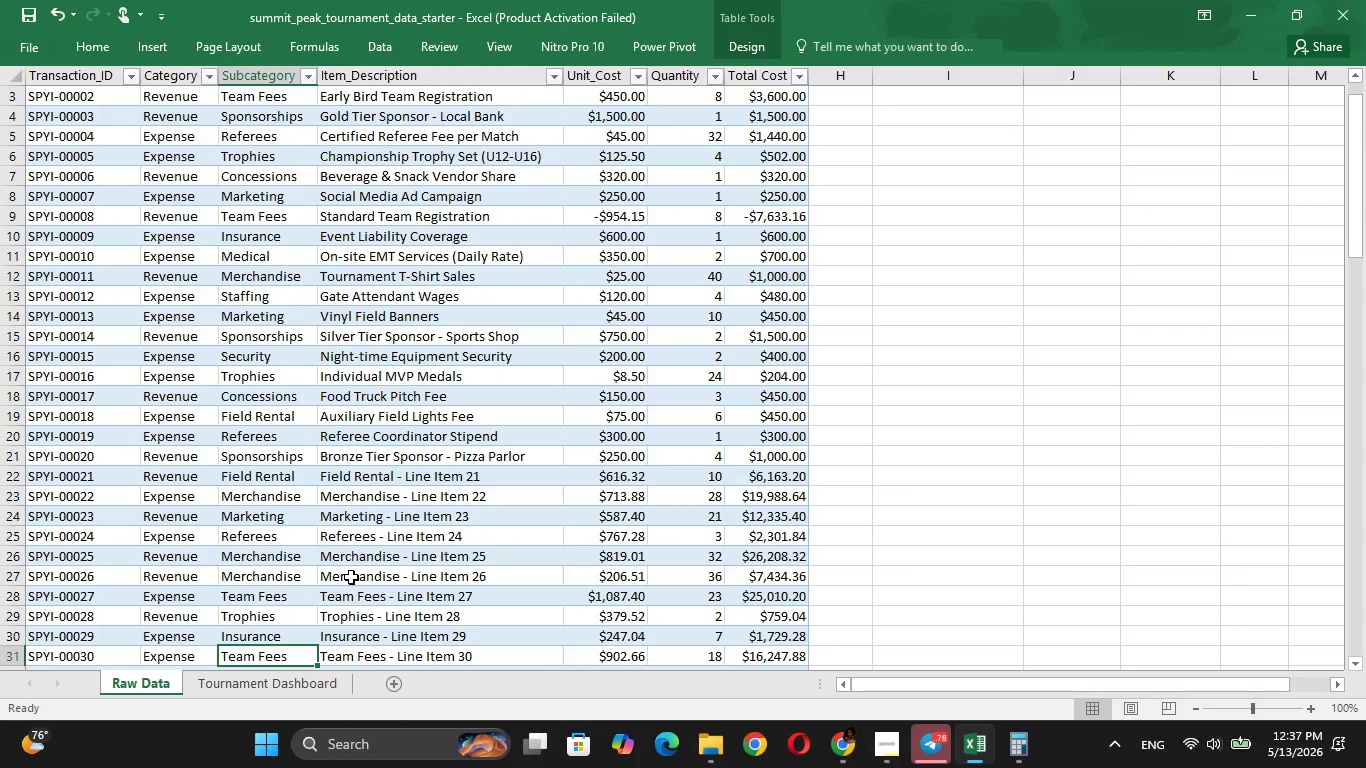 
key(ArrowDown)
 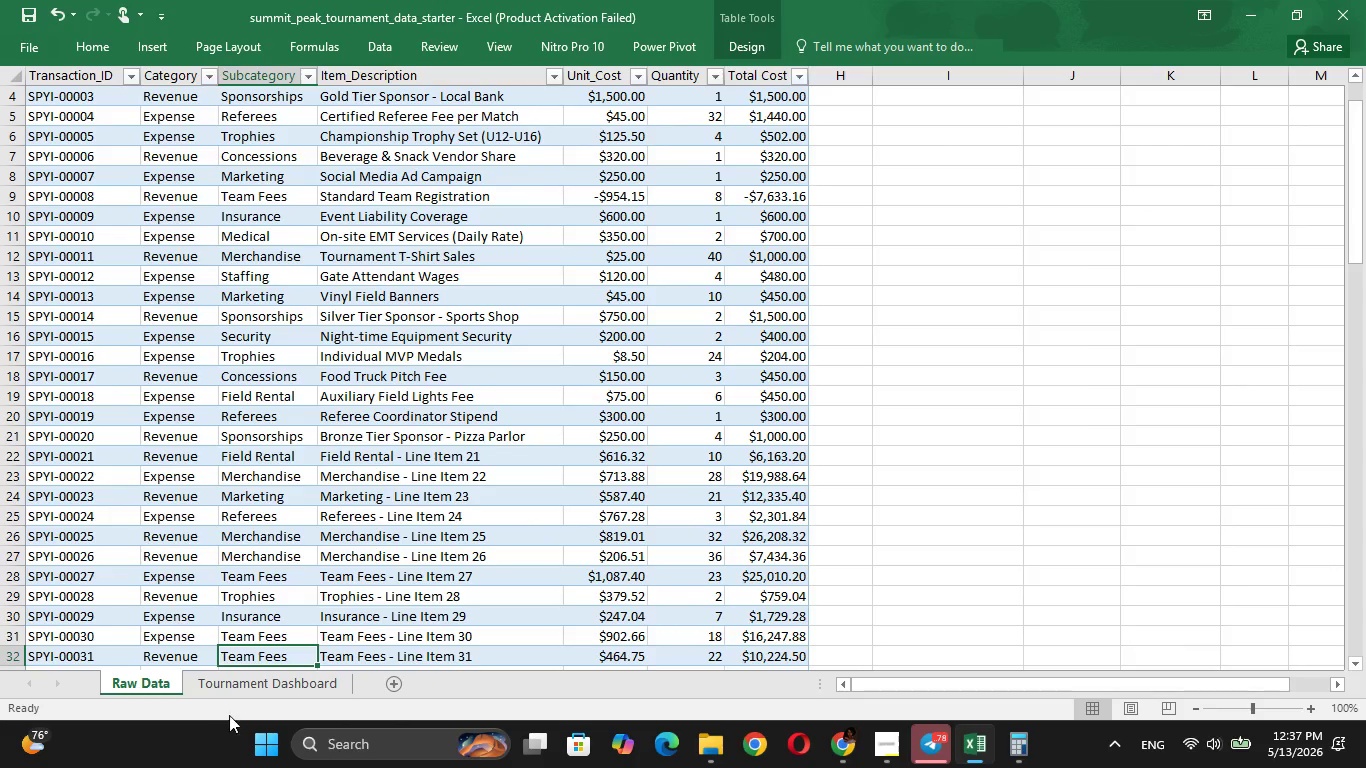 
left_click([244, 694])
 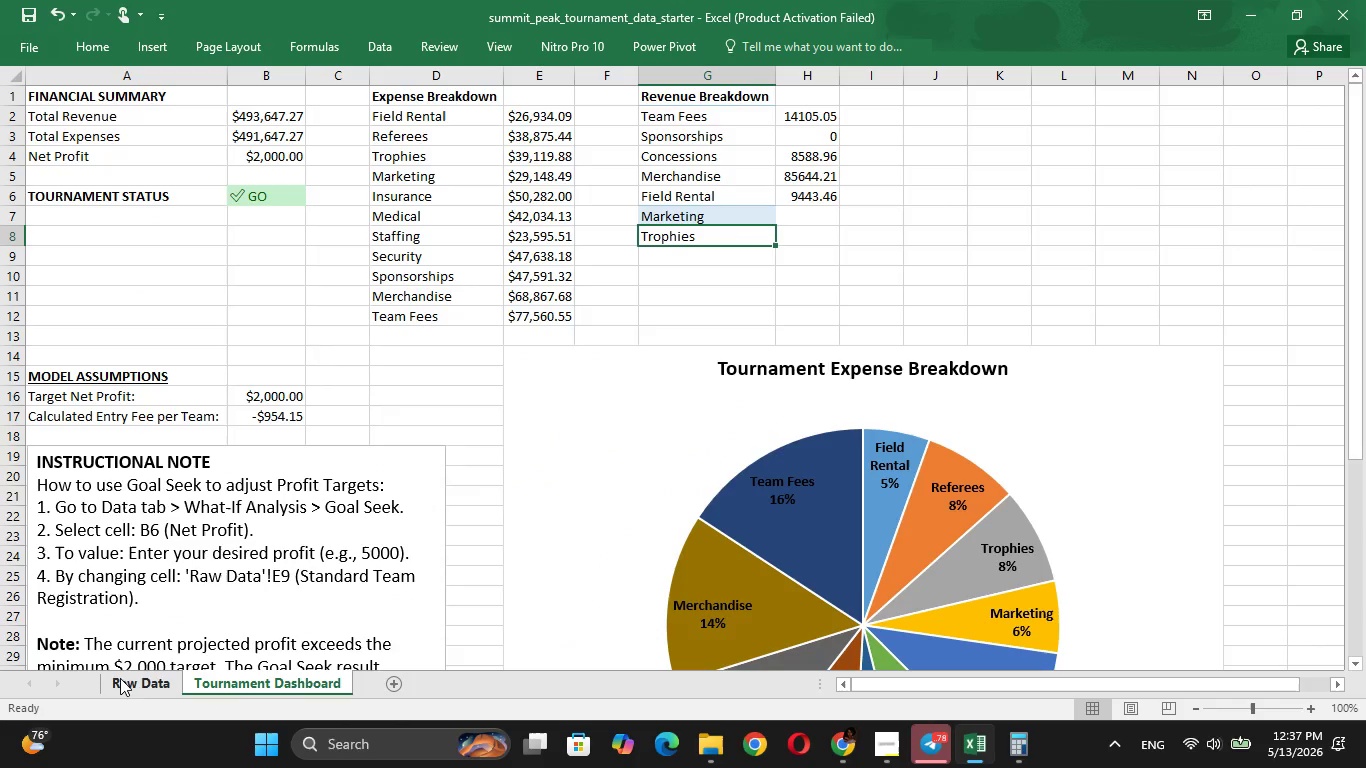 
left_click([121, 682])
 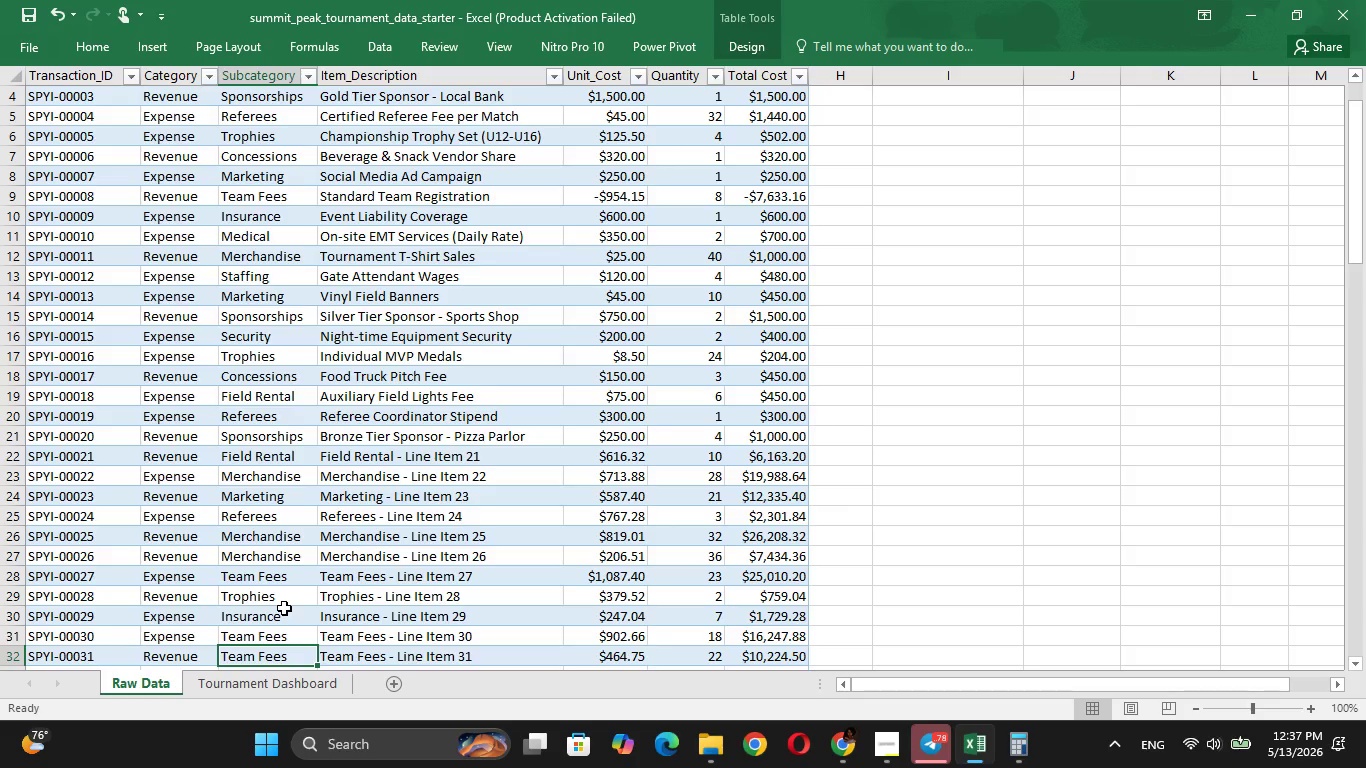 
key(ArrowDown)
 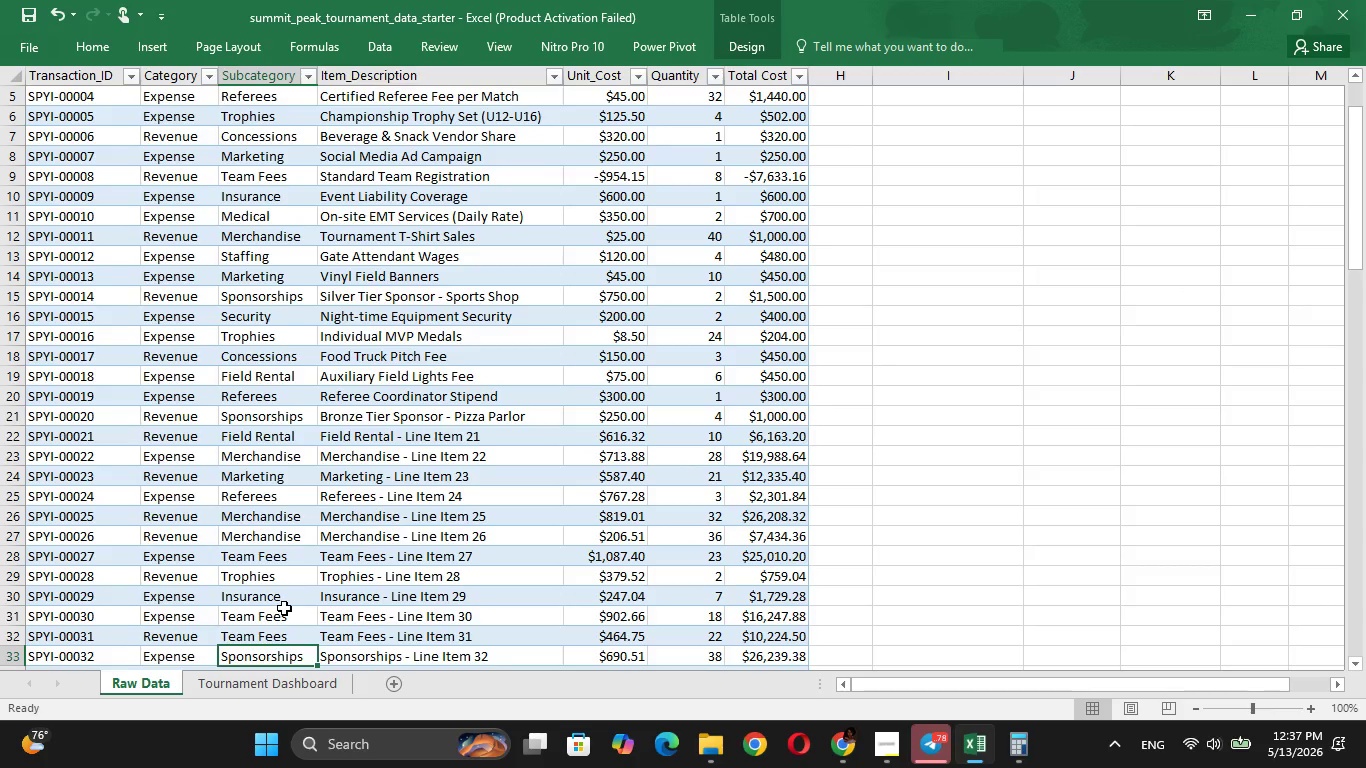 
key(ArrowDown)
 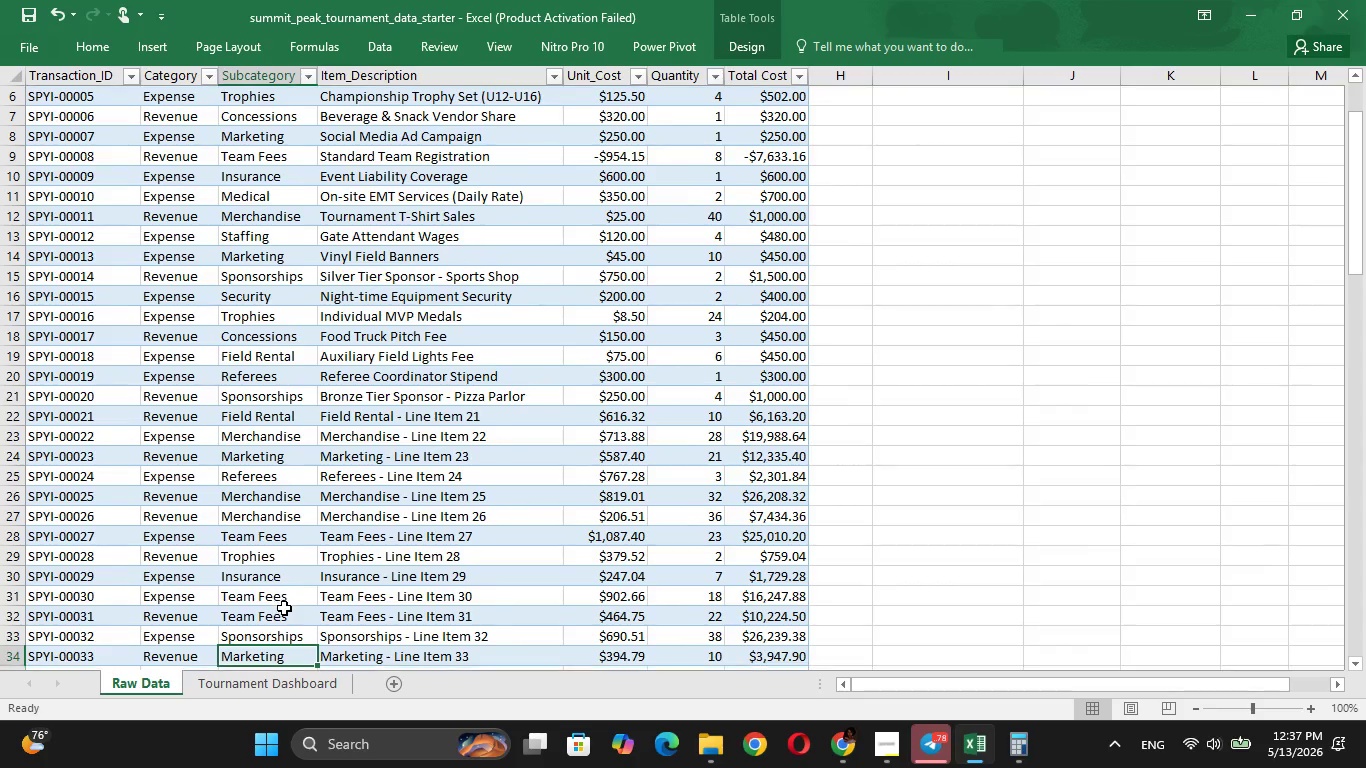 
key(ArrowDown)
 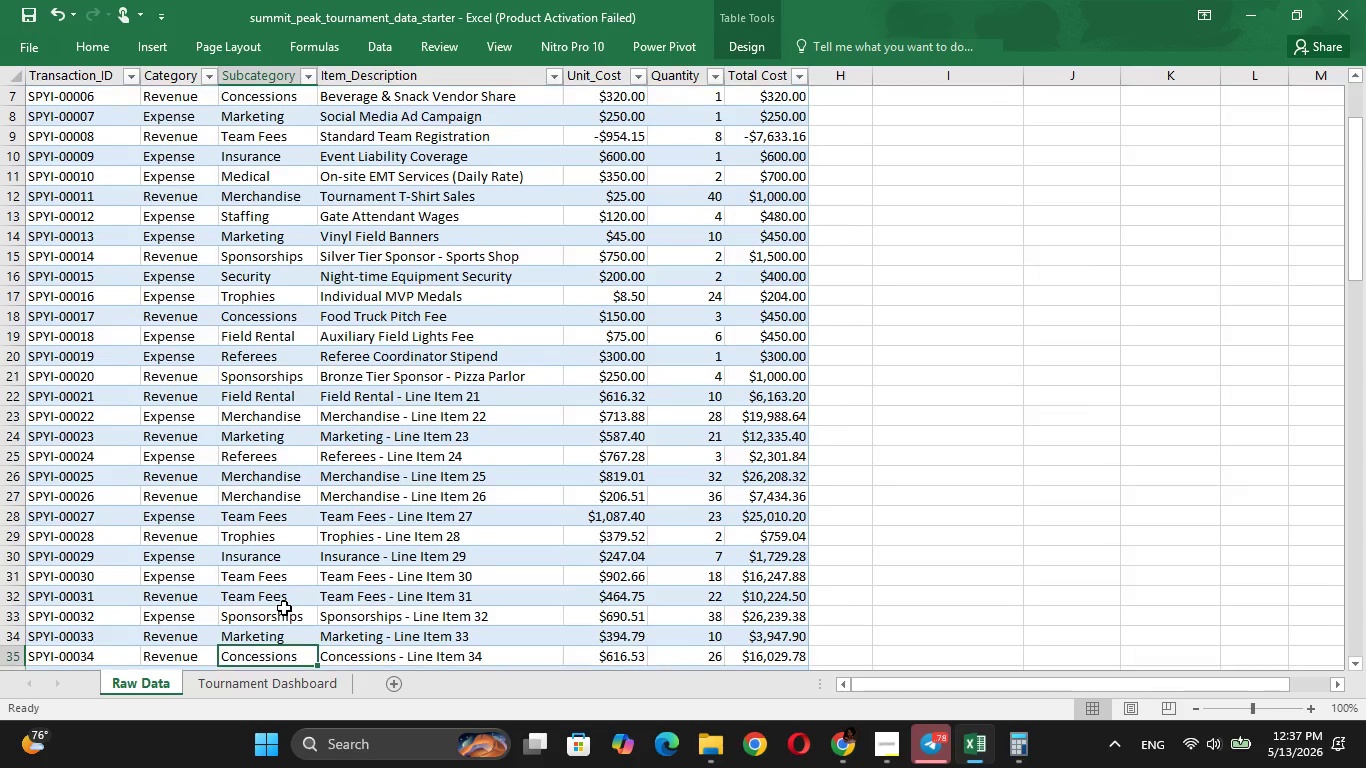 
key(ArrowUp)
 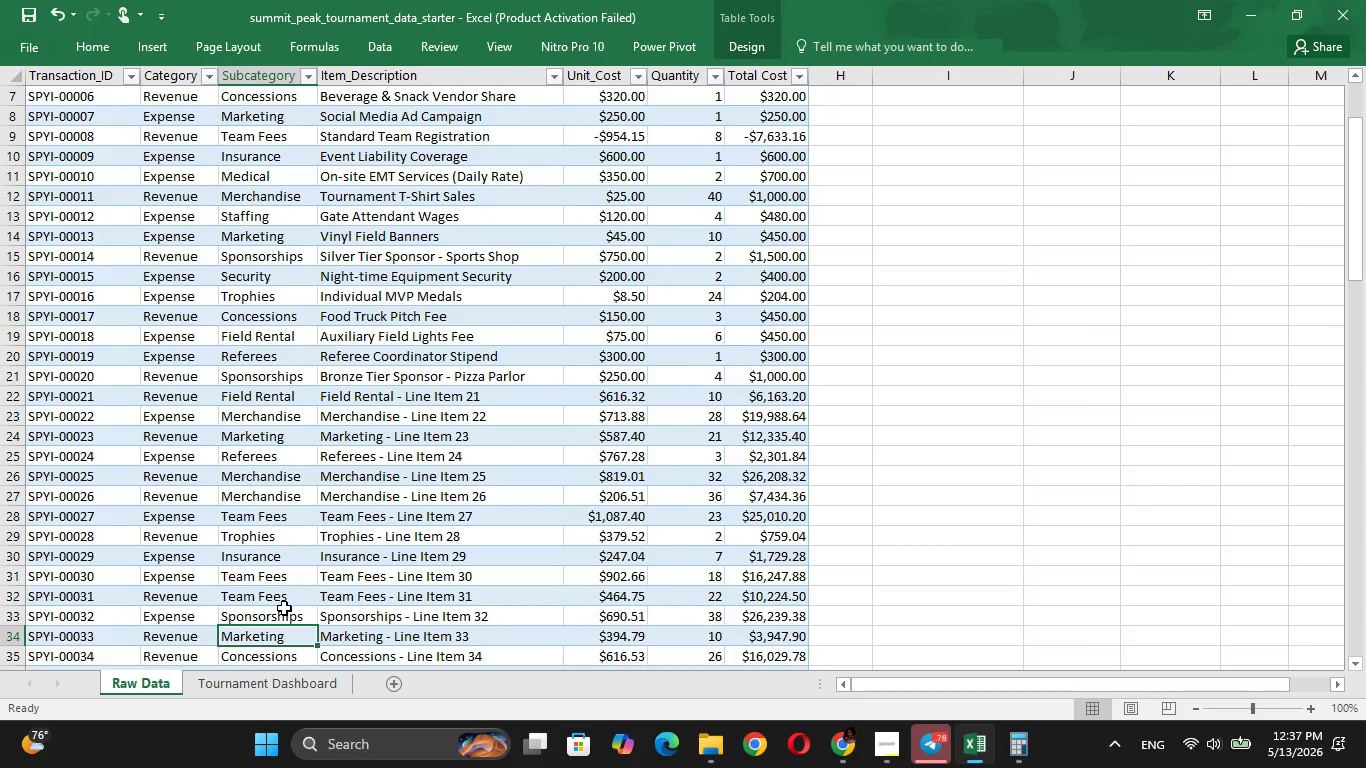 
key(ArrowDown)
 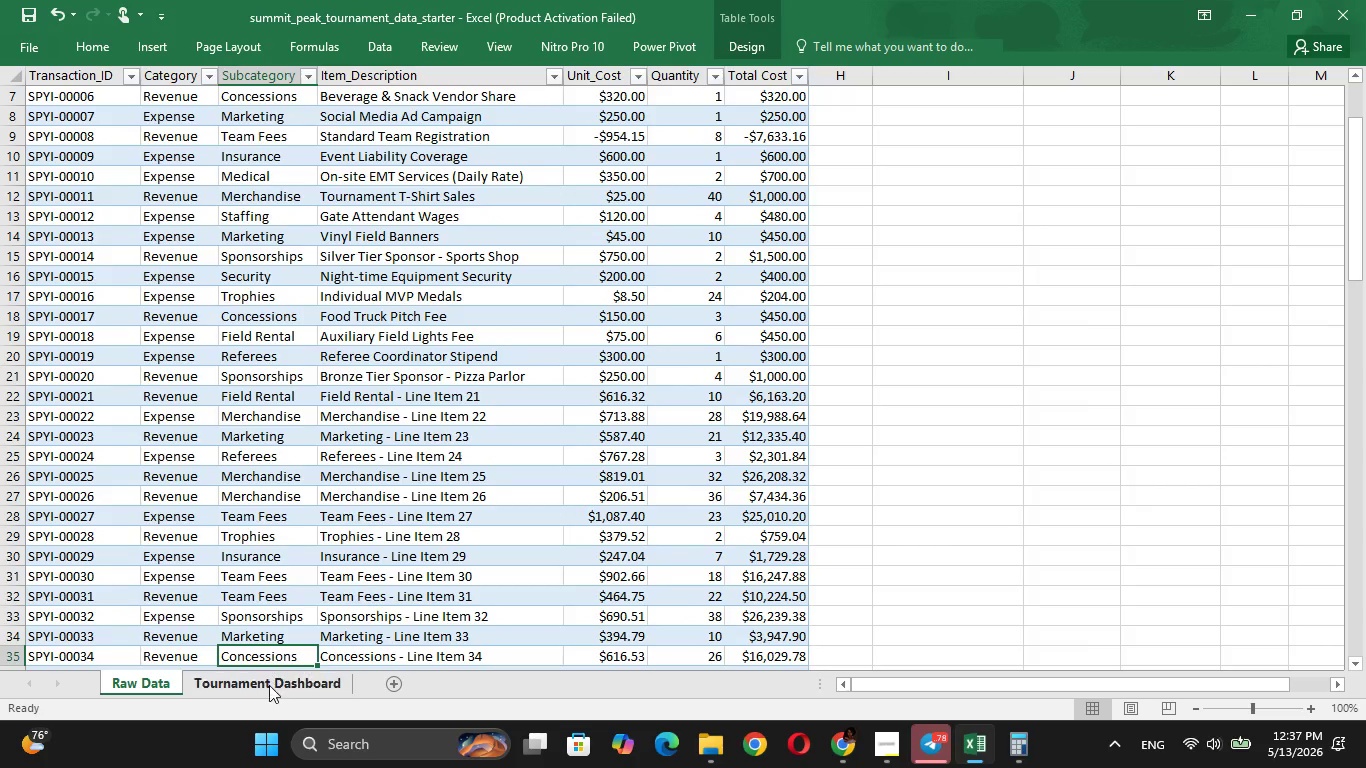 
left_click([269, 688])
 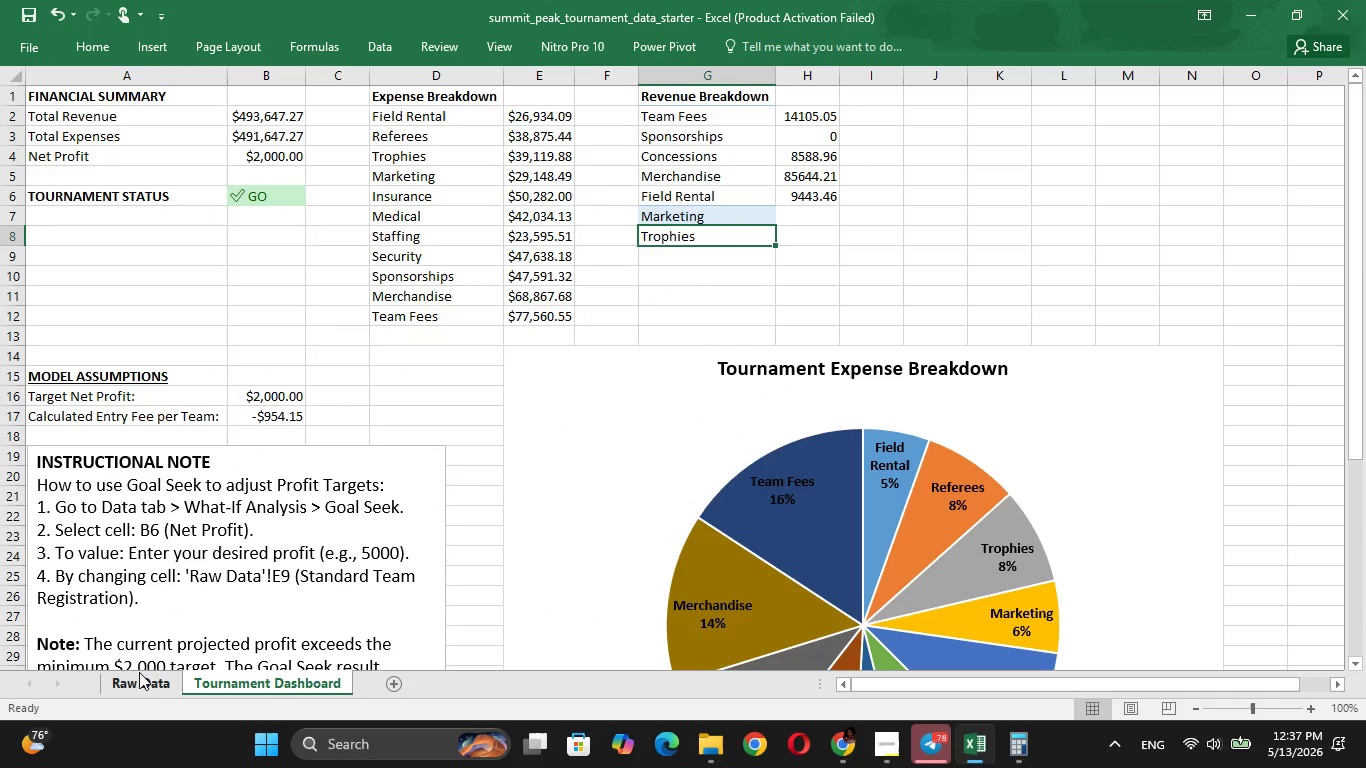 
left_click([124, 681])
 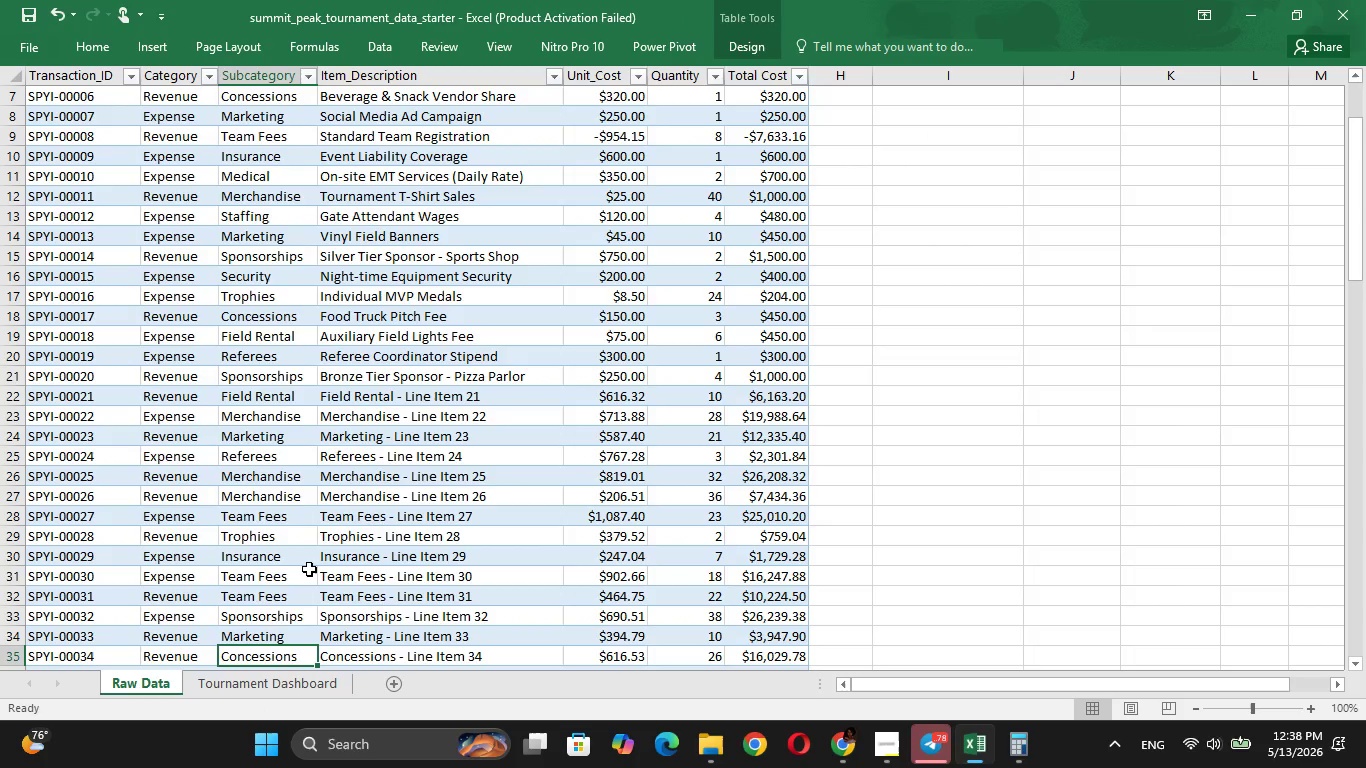 
key(ArrowDown)
 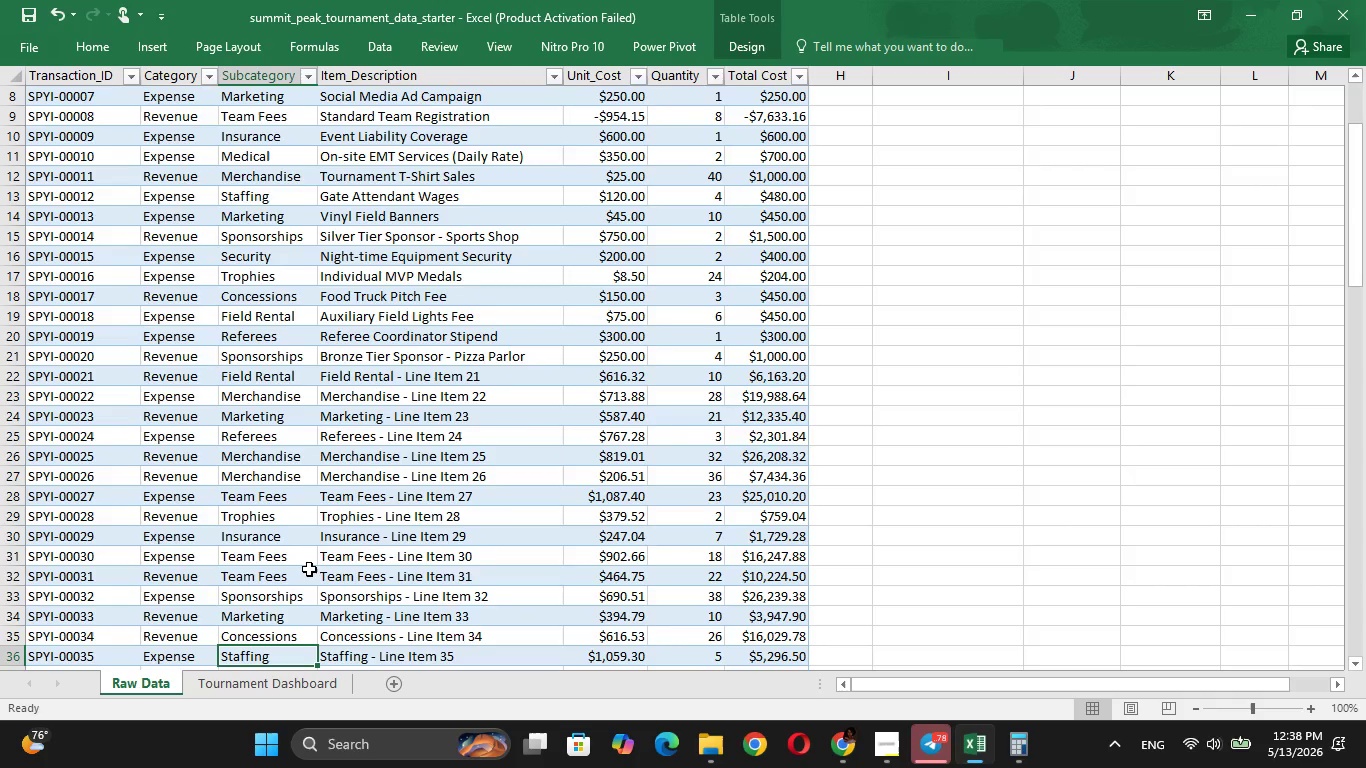 
key(ArrowDown)
 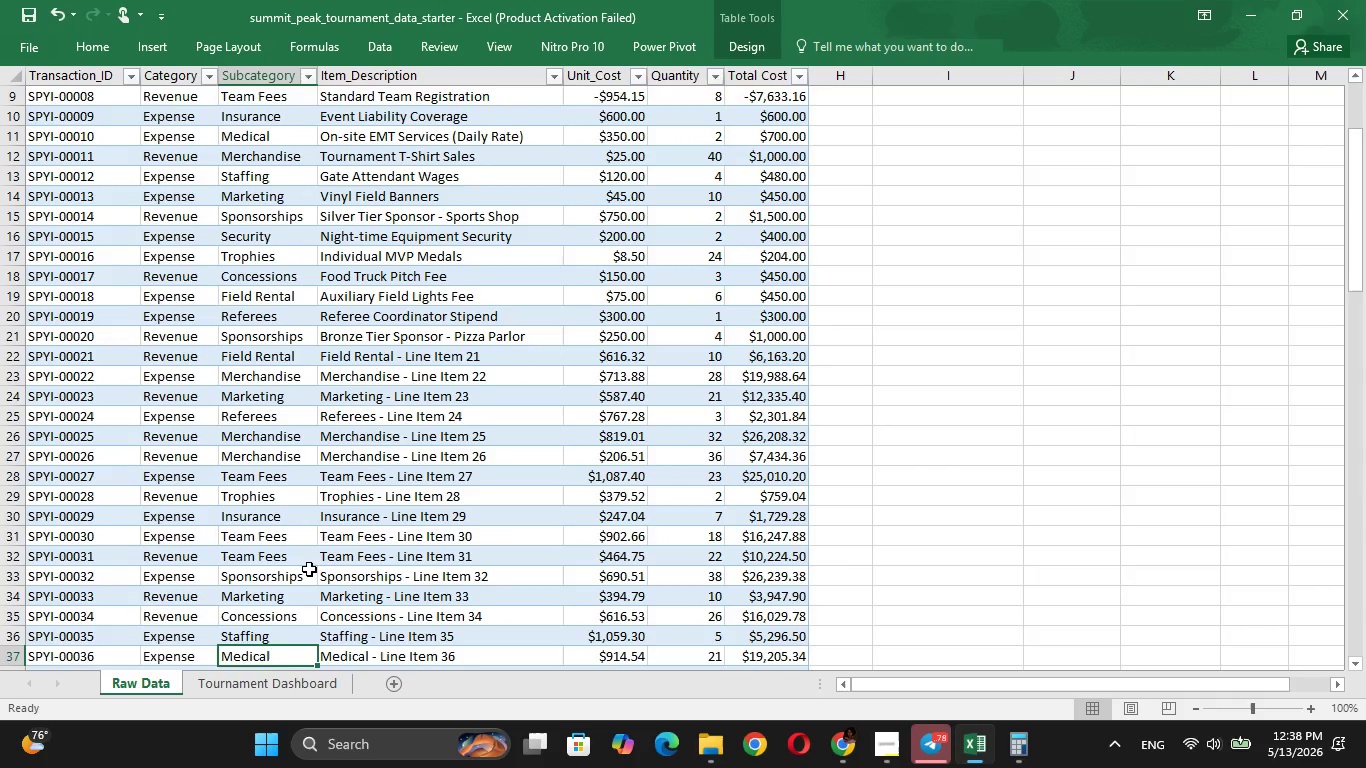 
key(ArrowDown)
 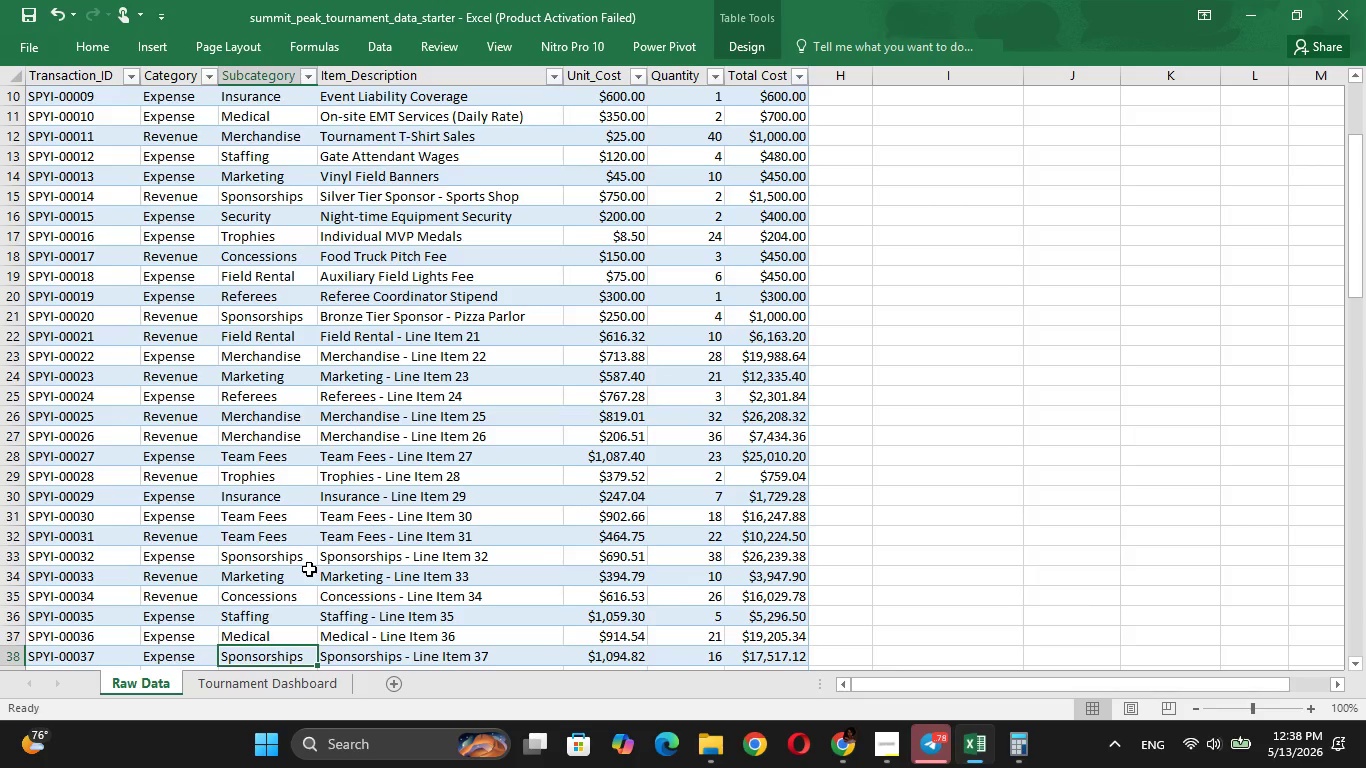 
key(ArrowDown)
 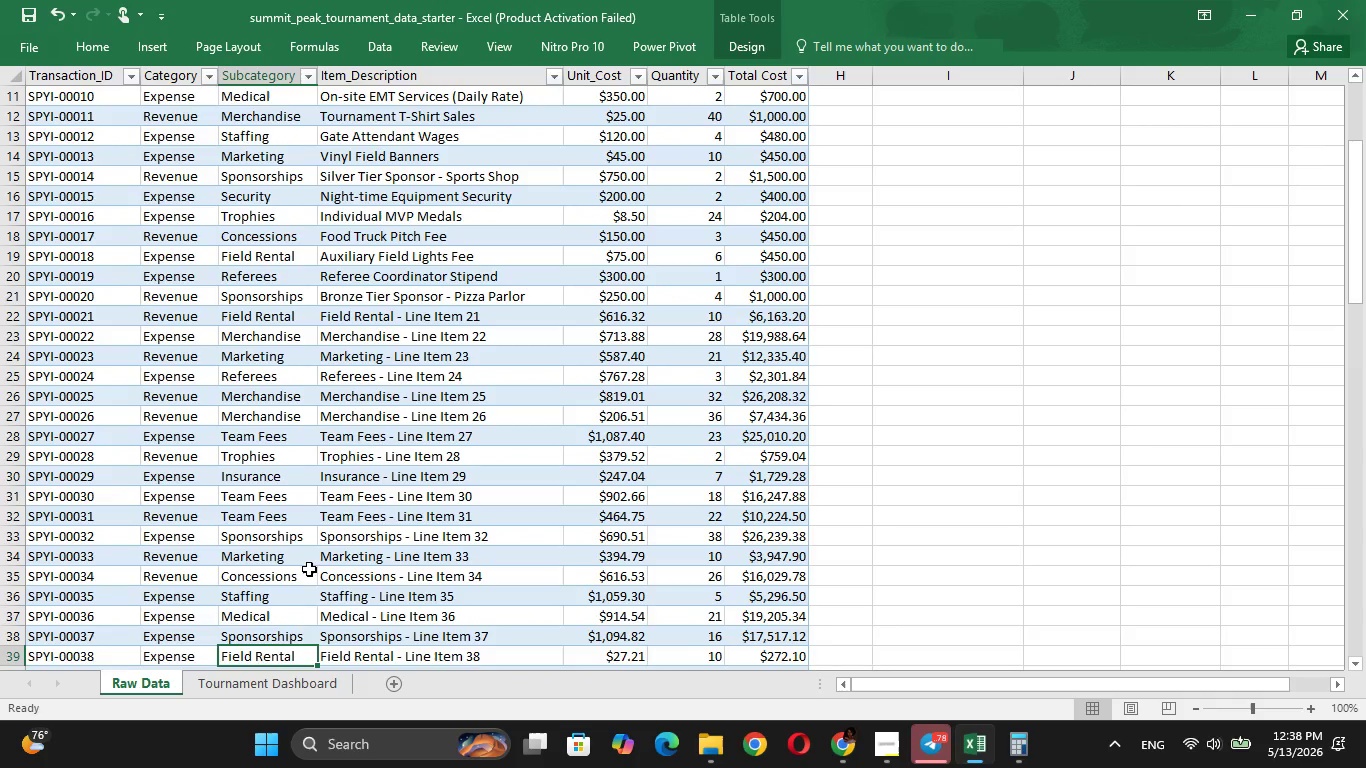 
key(ArrowDown)
 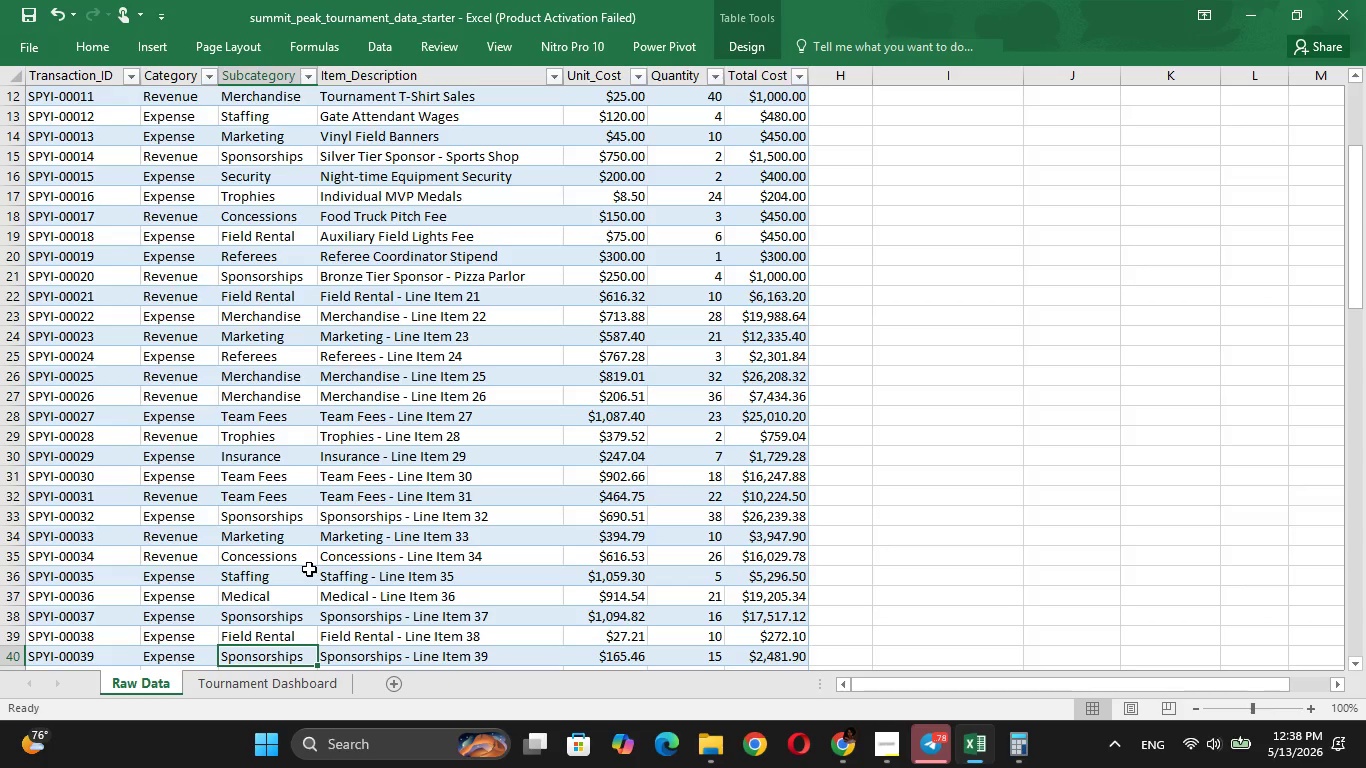 
key(ArrowDown)
 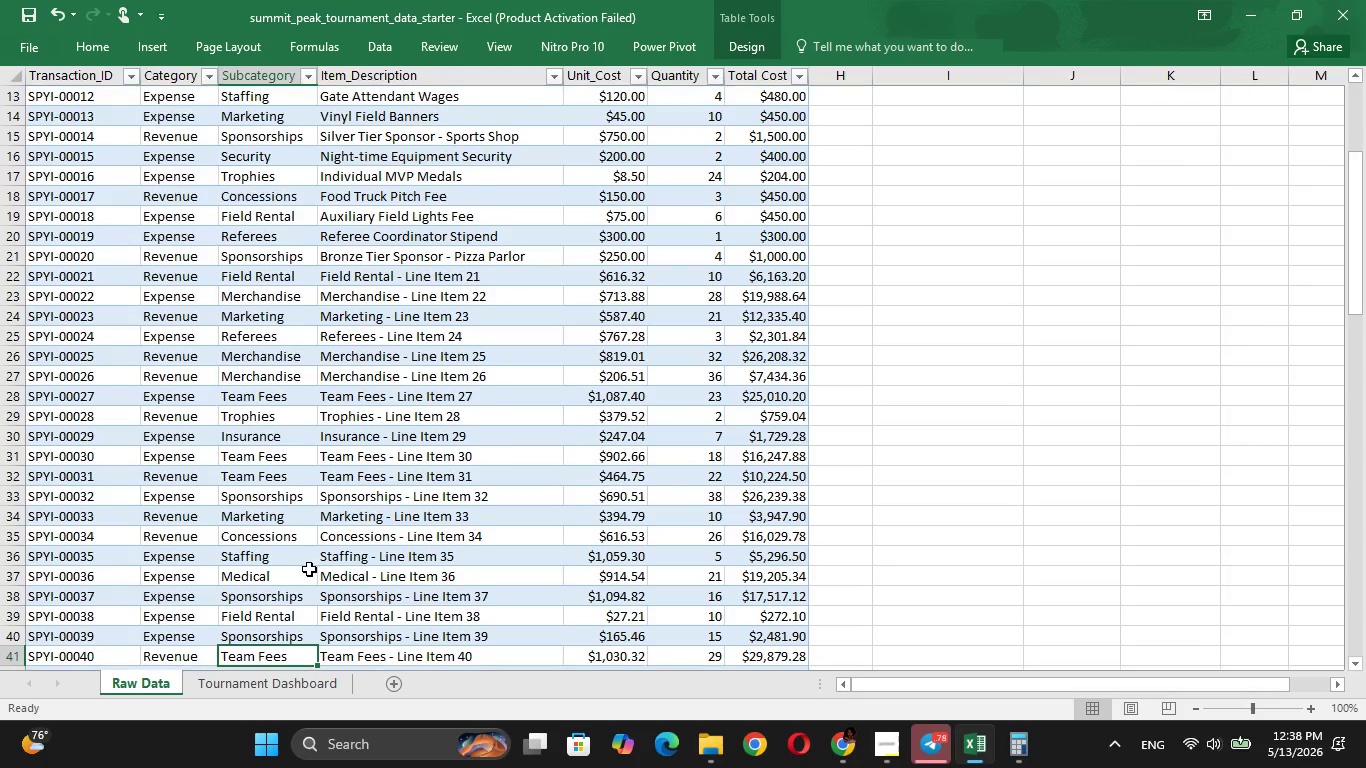 
key(ArrowDown)
 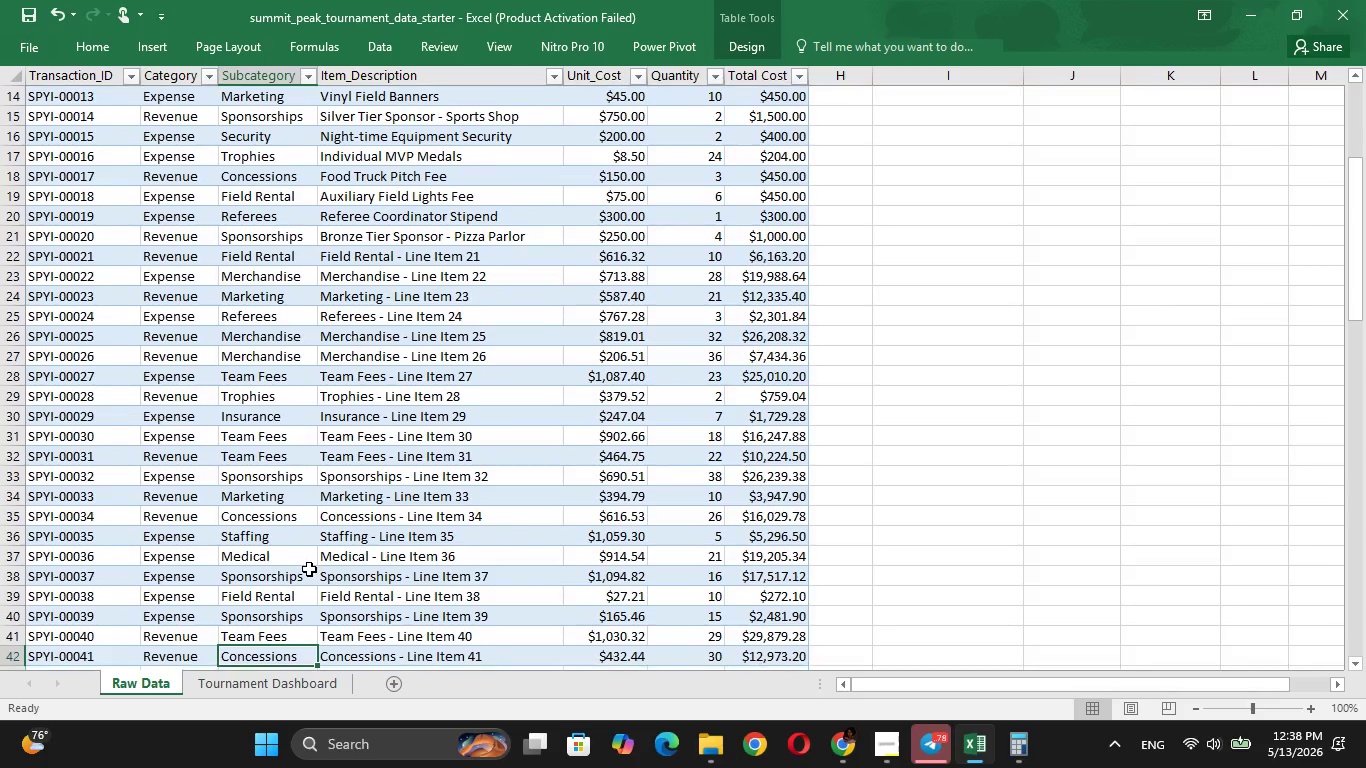 
key(ArrowUp)
 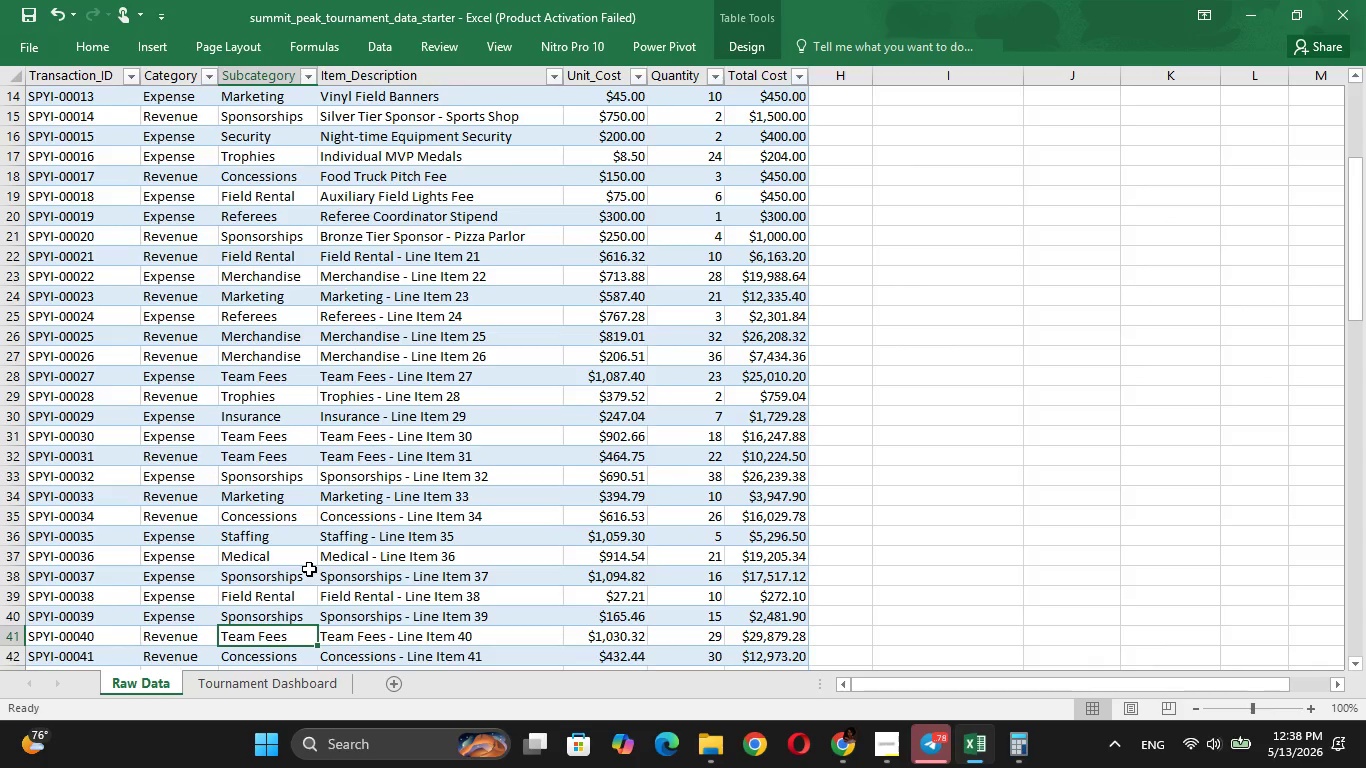 
key(ArrowDown)
 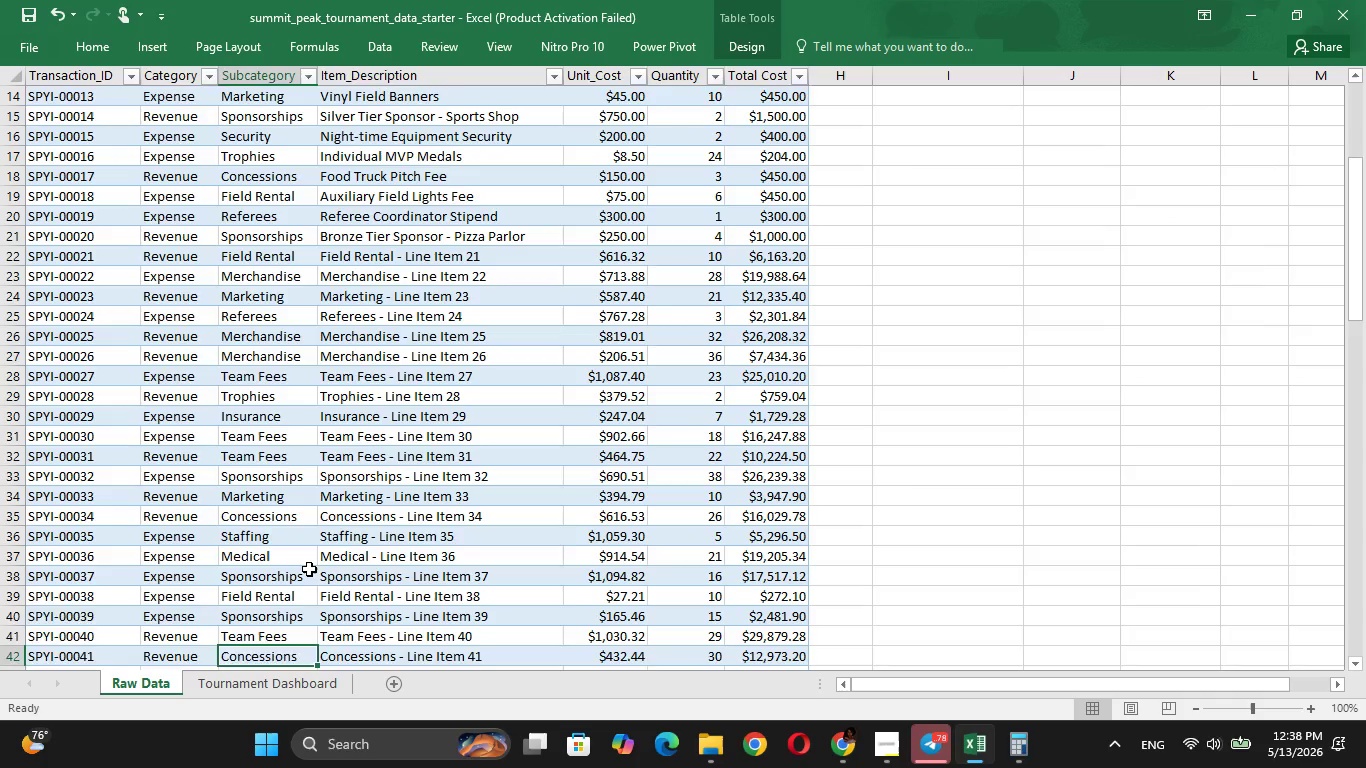 
key(ArrowDown)
 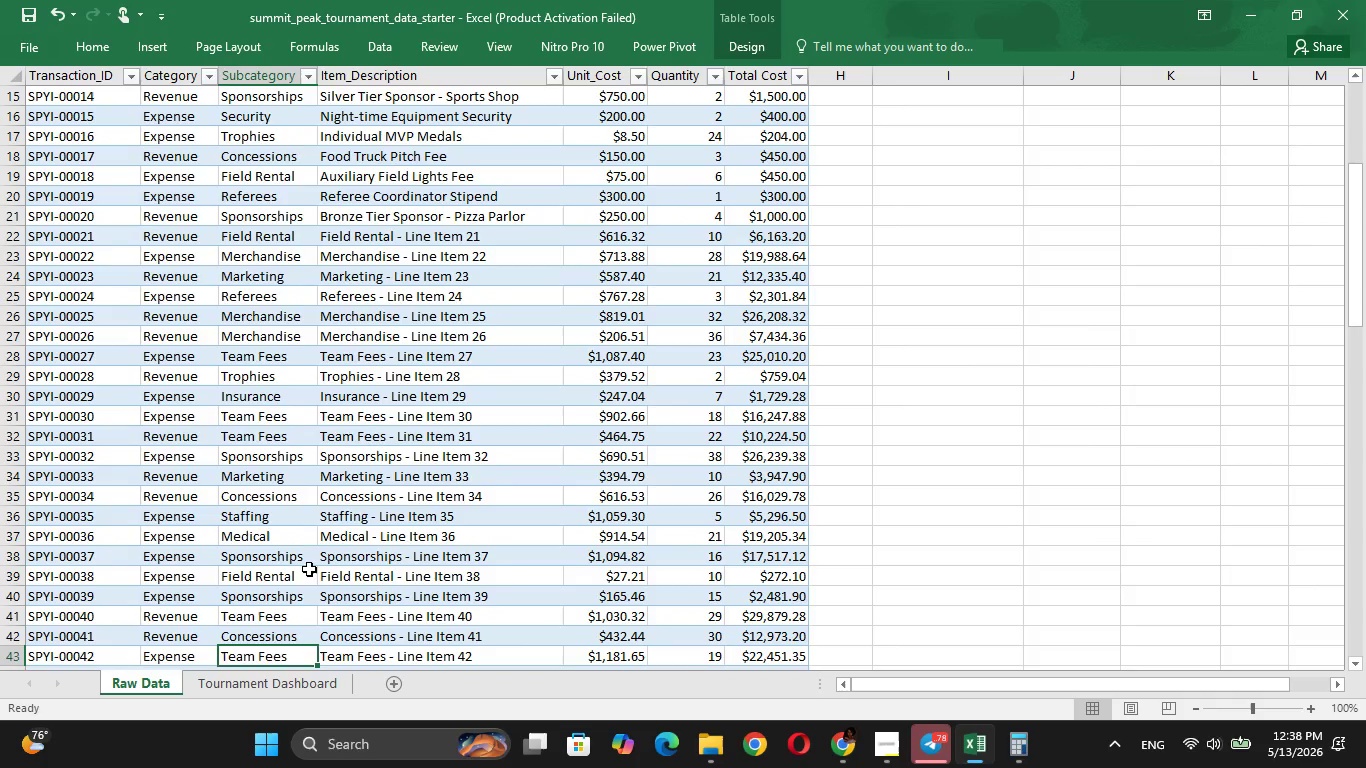 
key(ArrowUp)
 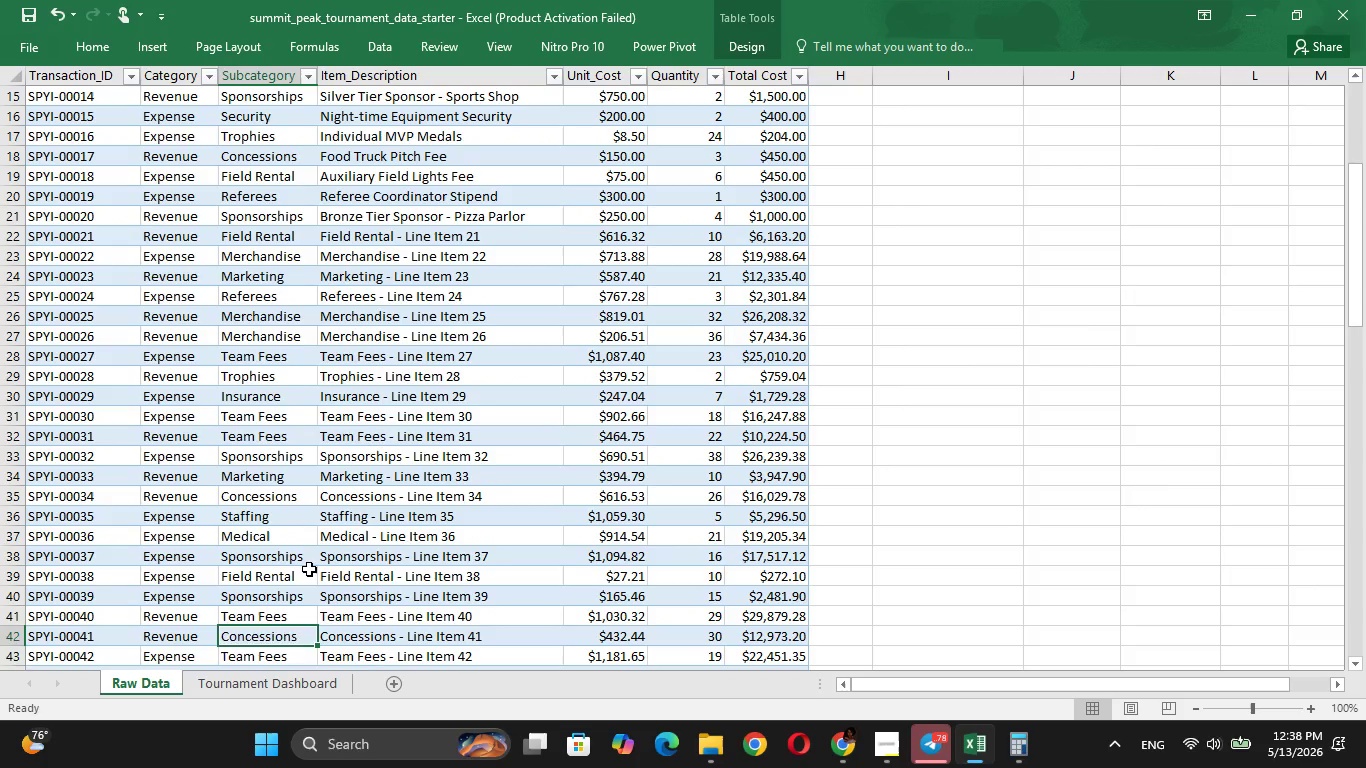 
key(ArrowDown)
 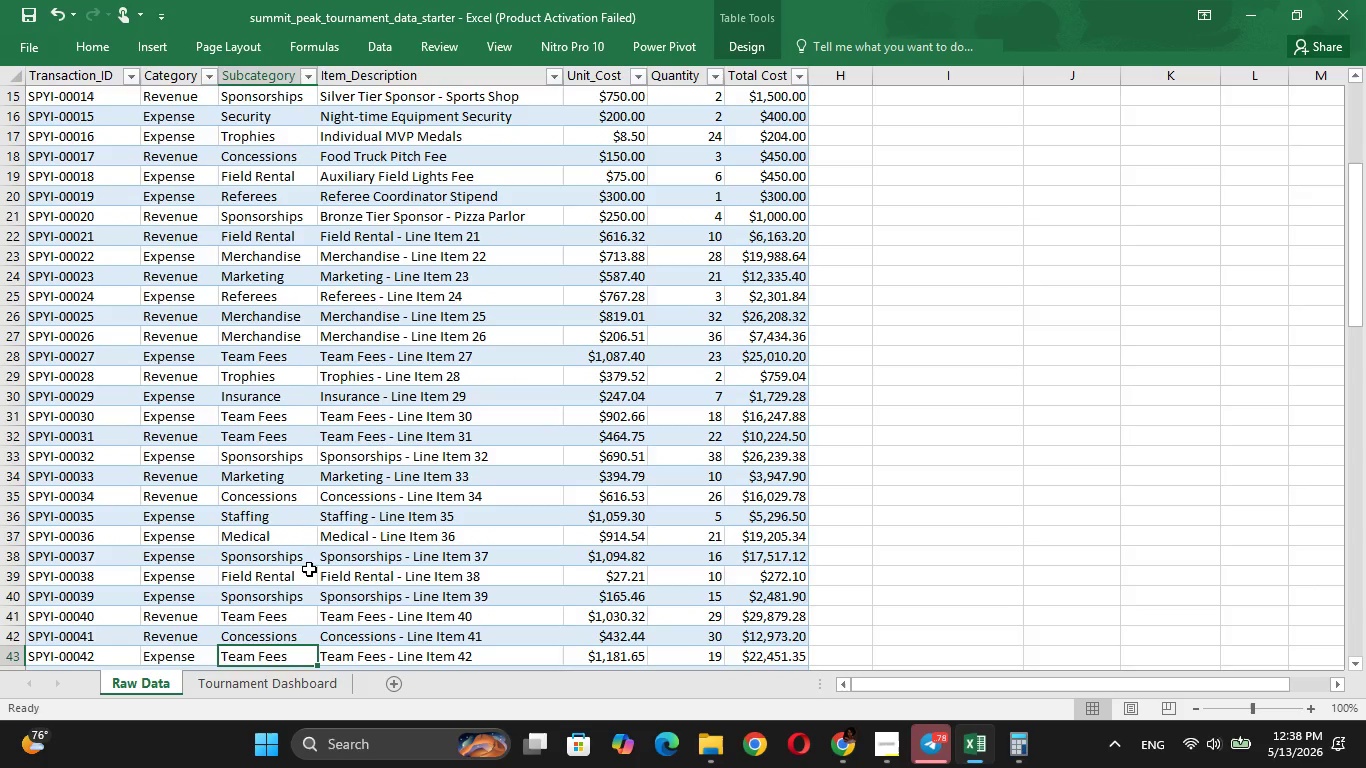 
key(ArrowDown)
 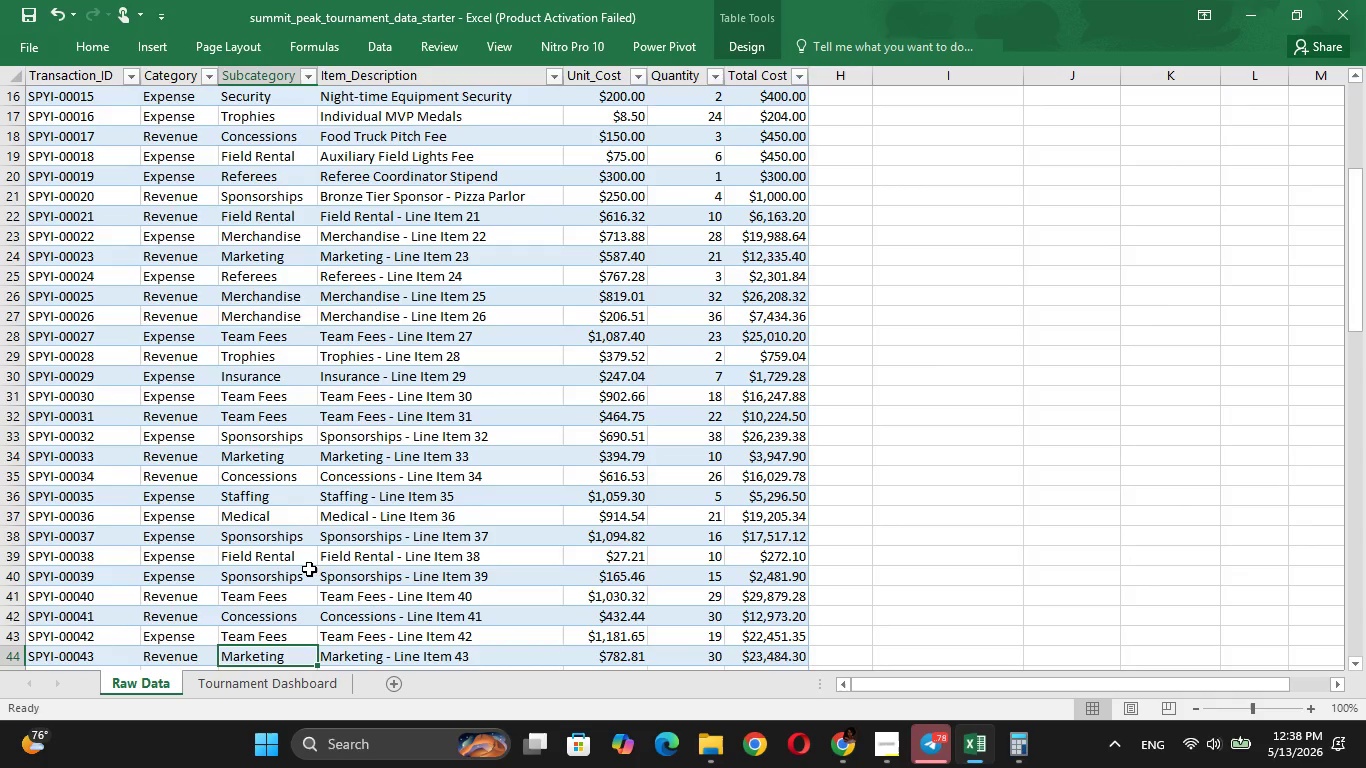 
key(ArrowDown)
 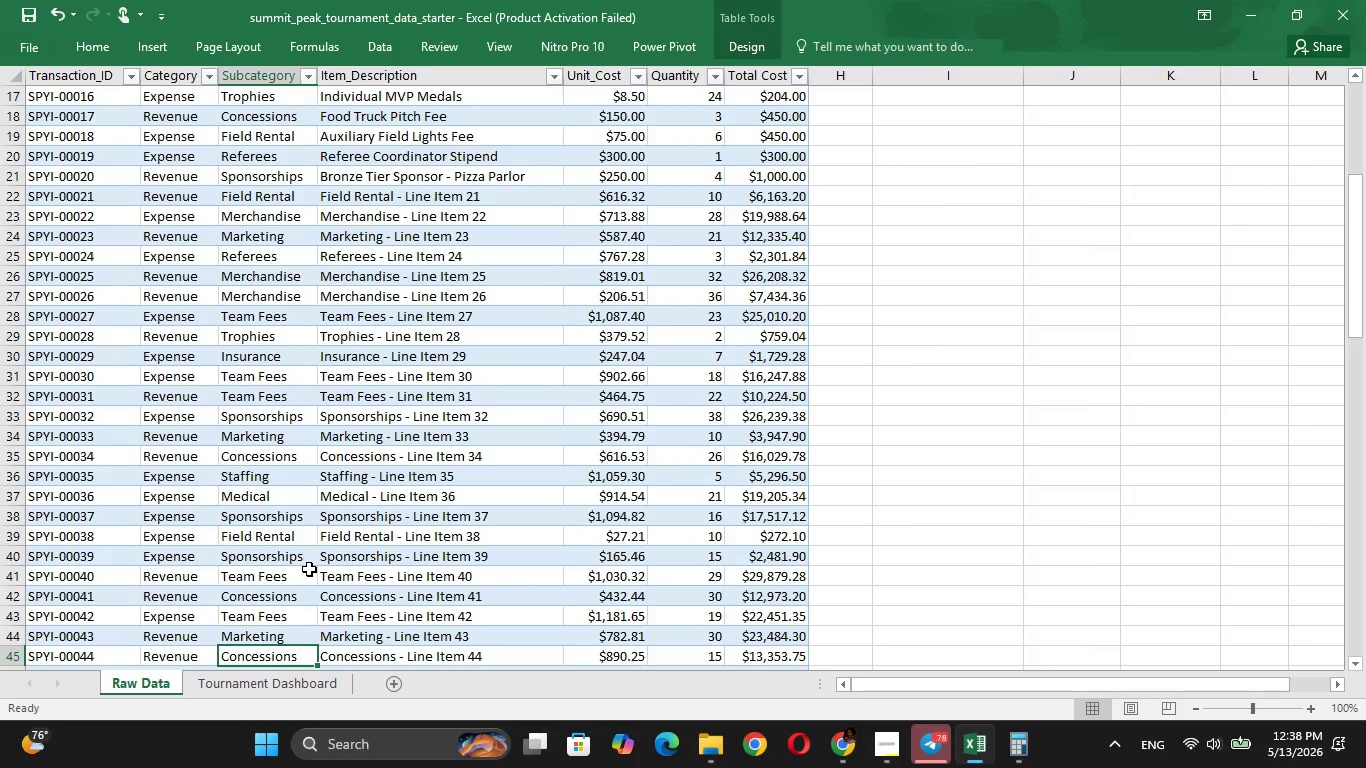 
key(ArrowDown)
 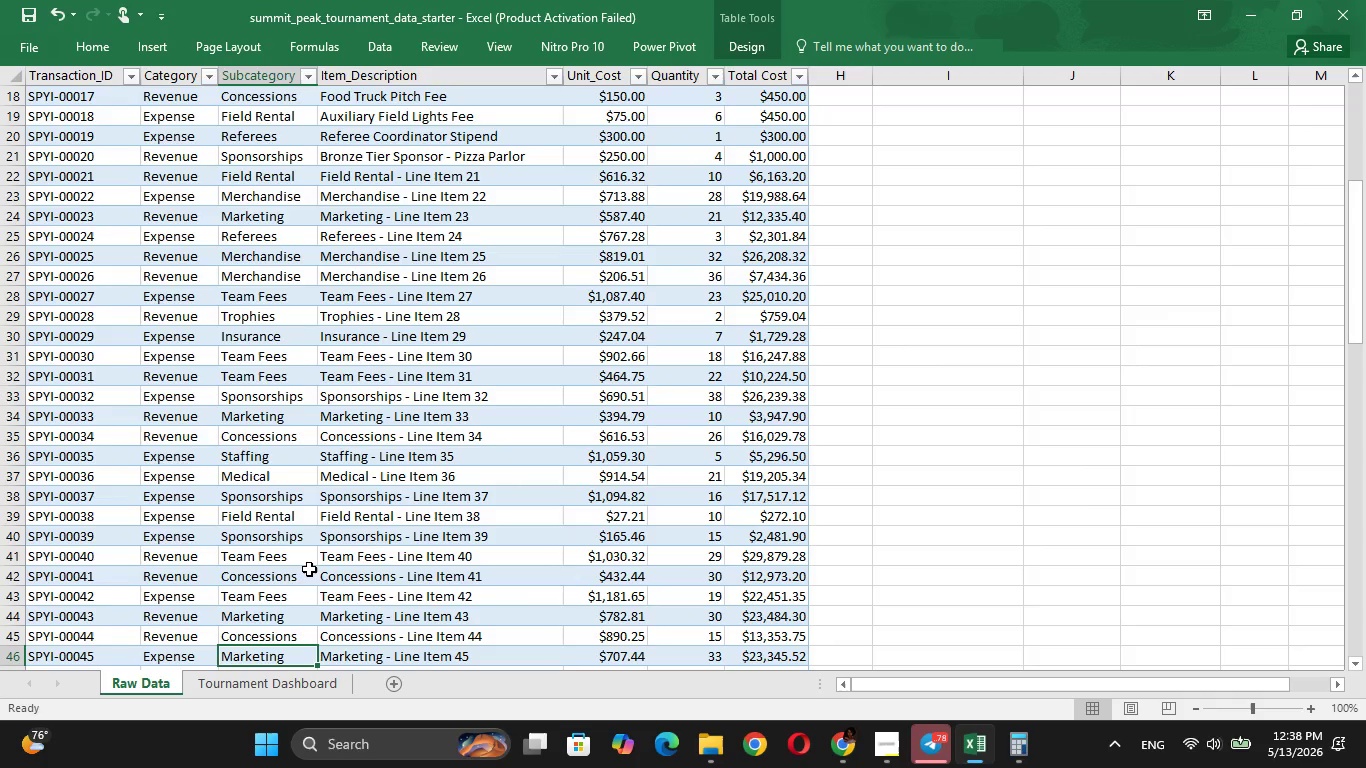 
key(ArrowUp)
 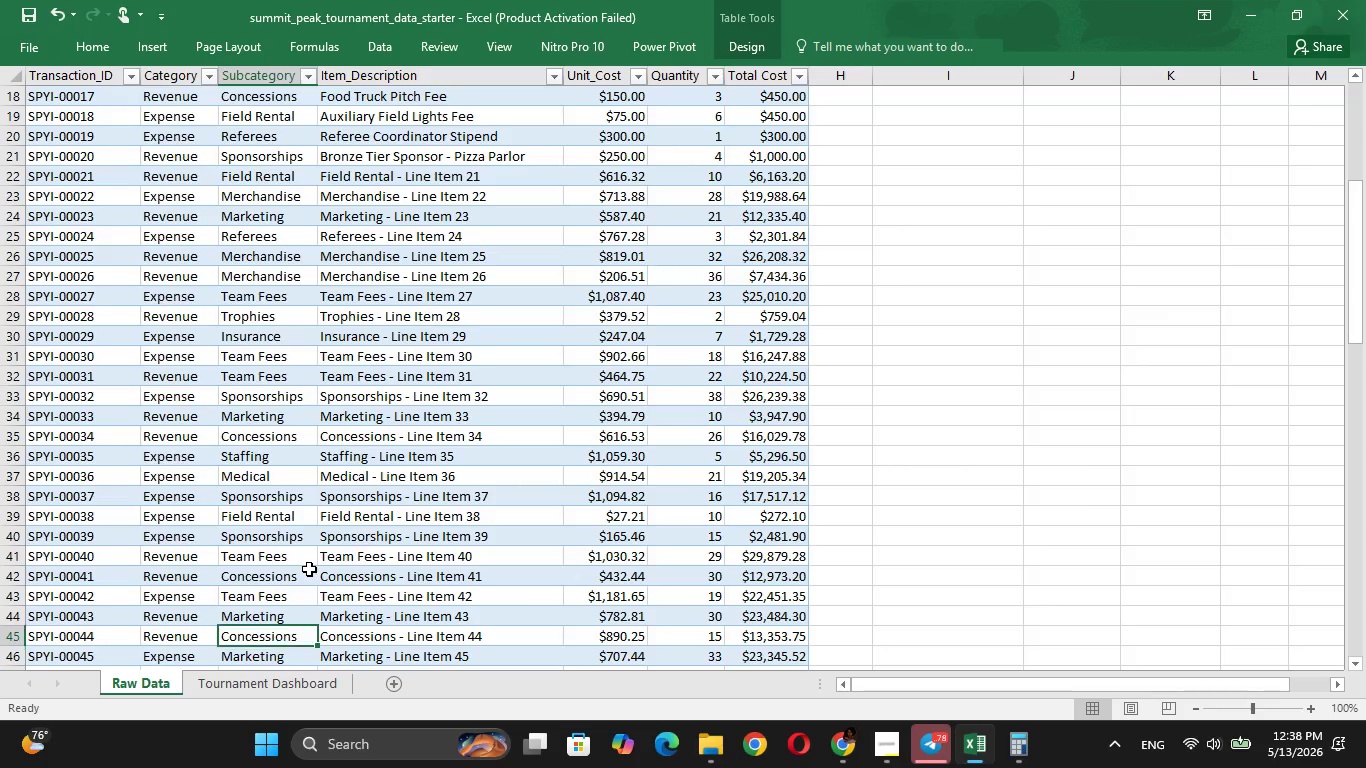 
key(ArrowDown)
 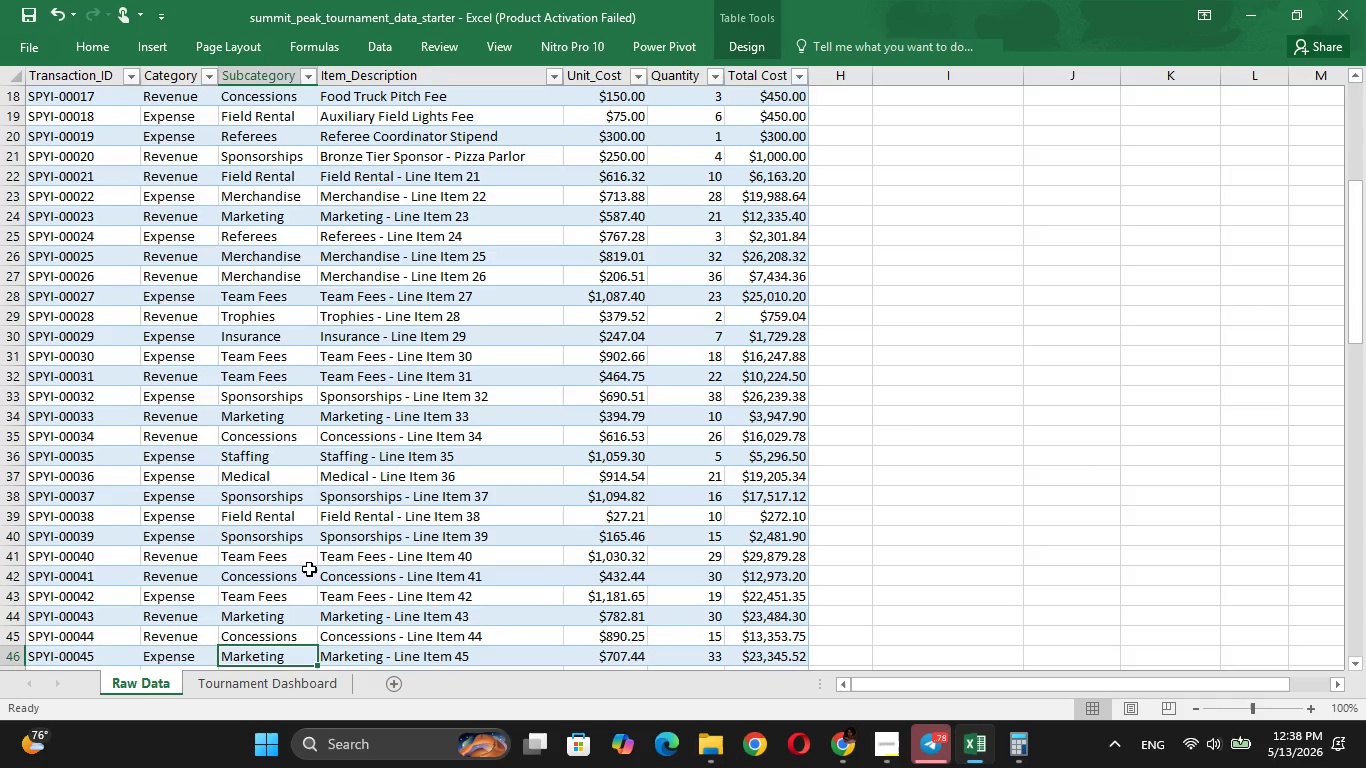 
key(ArrowDown)
 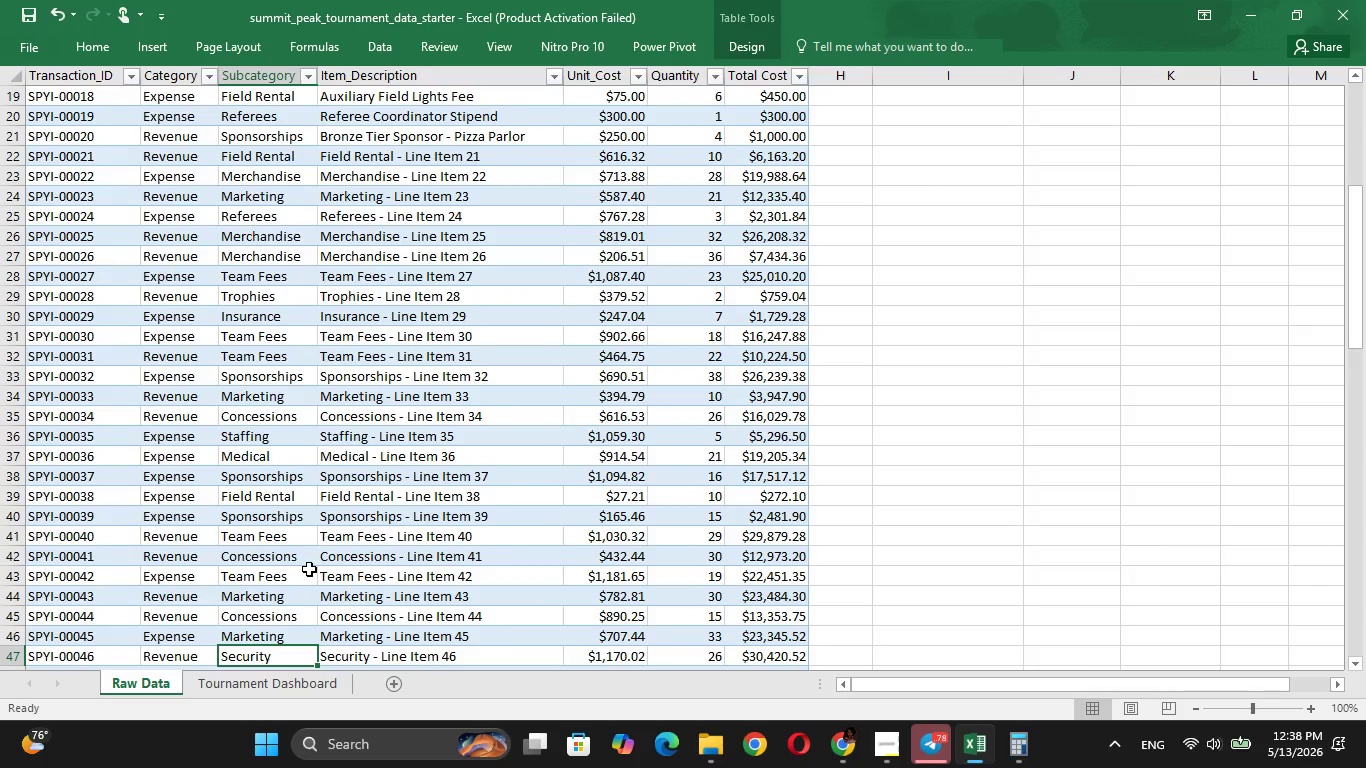 
key(Control+C)
 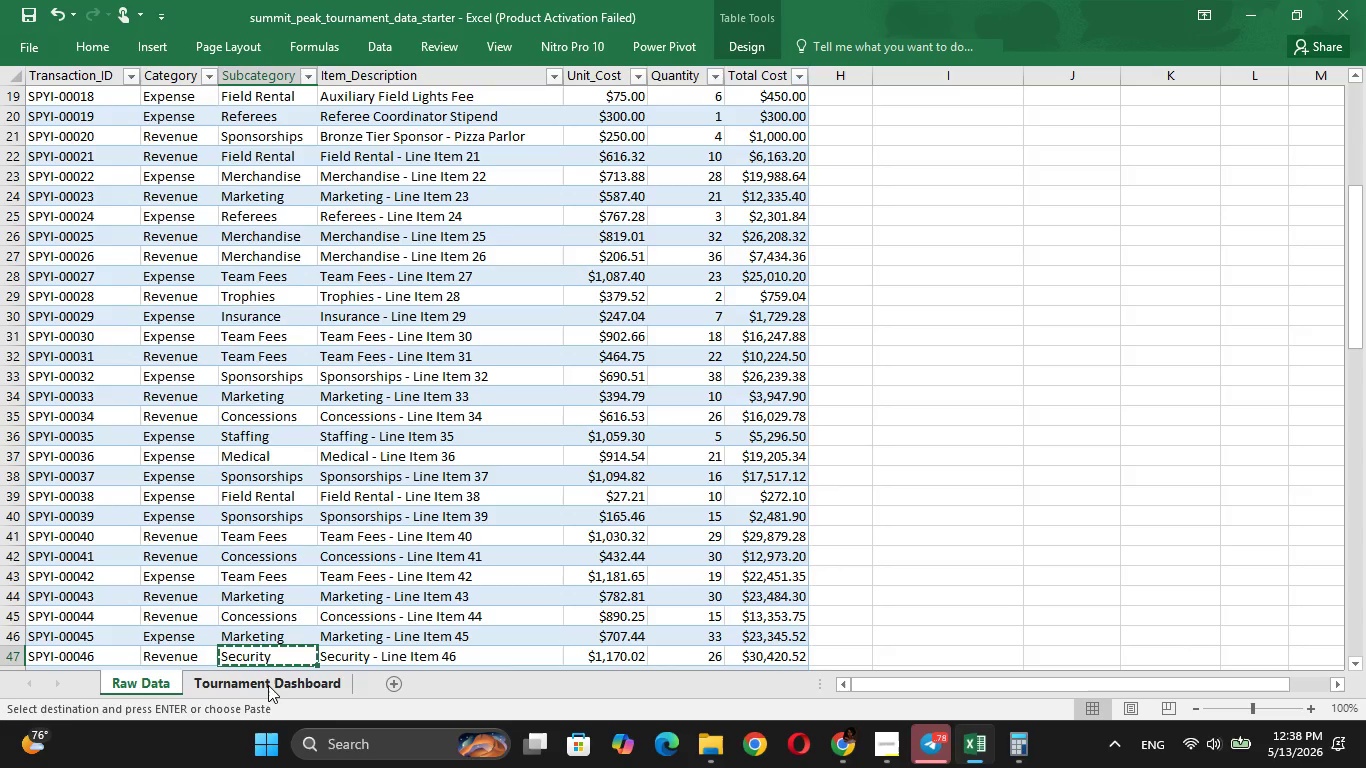 
left_click([267, 685])
 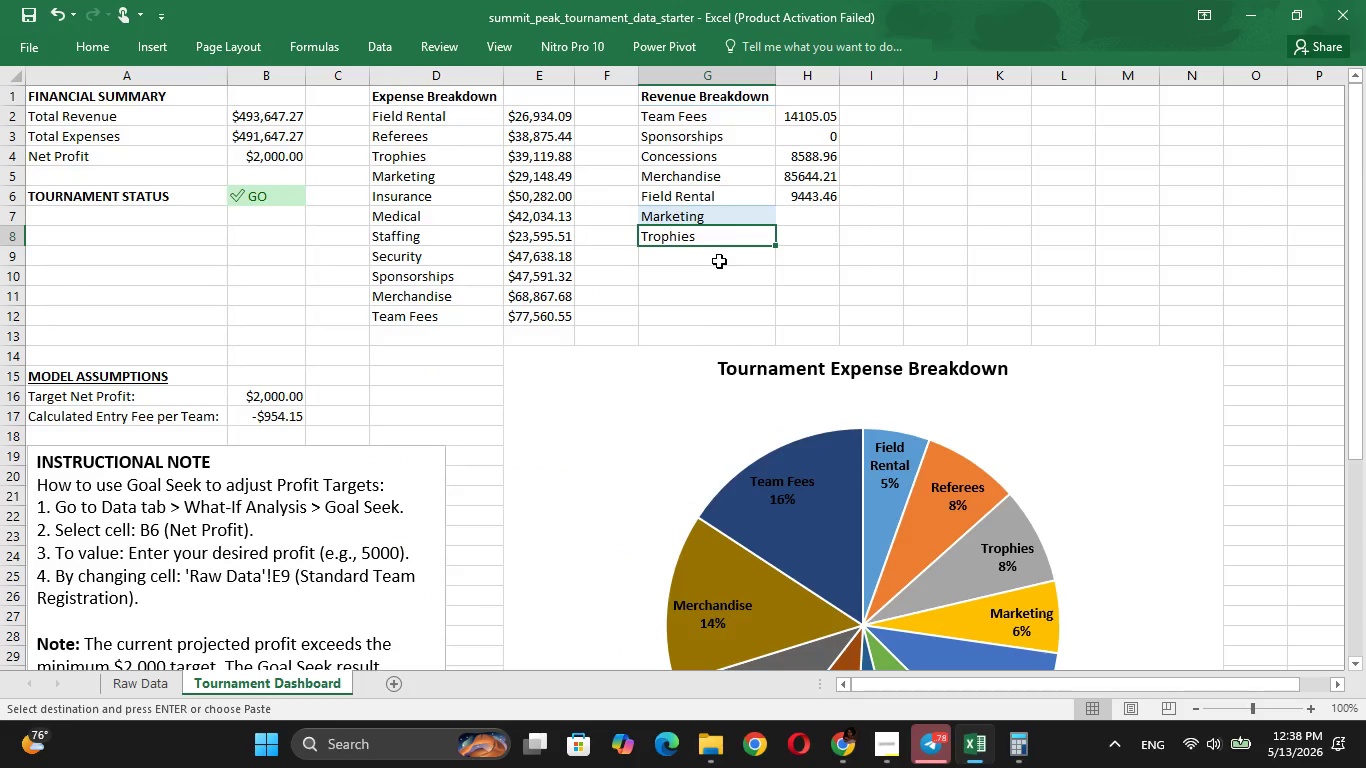 
left_click([718, 262])
 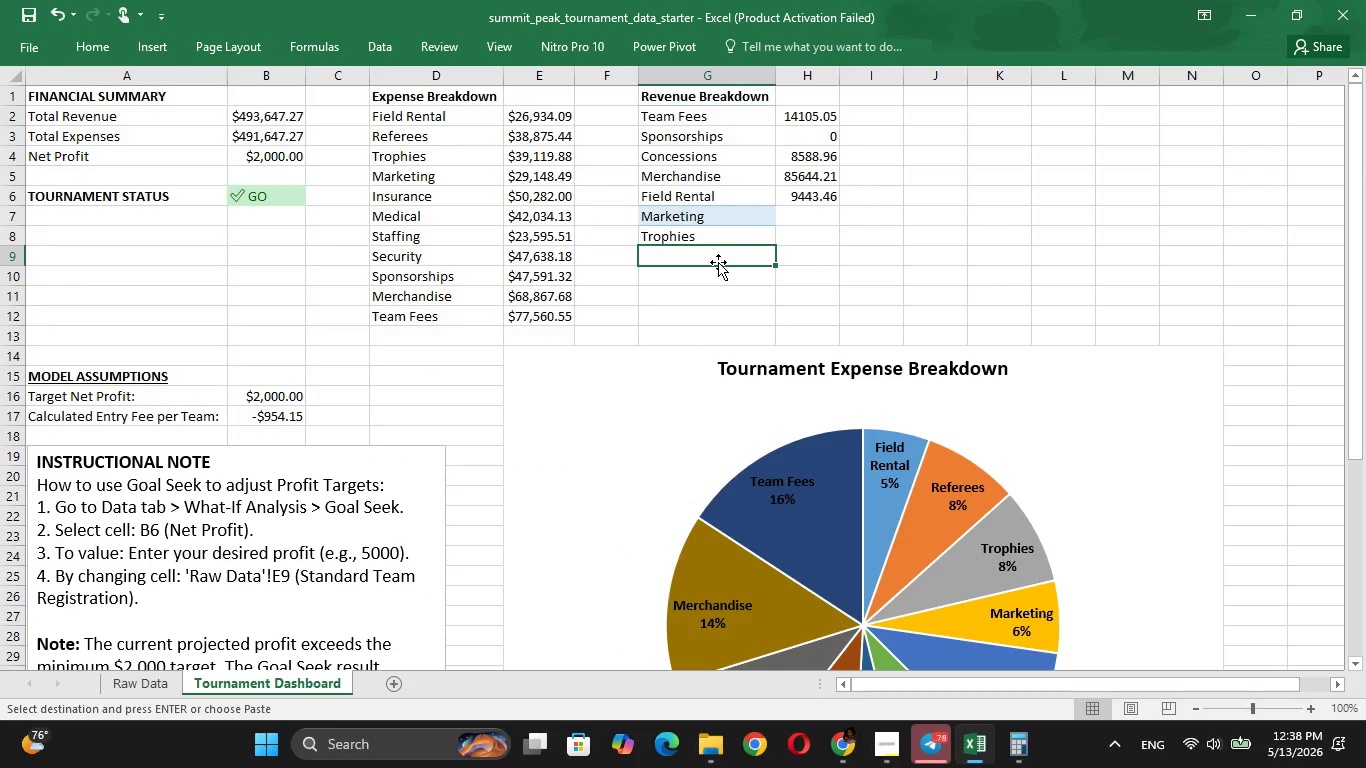 
key(Control+V)
 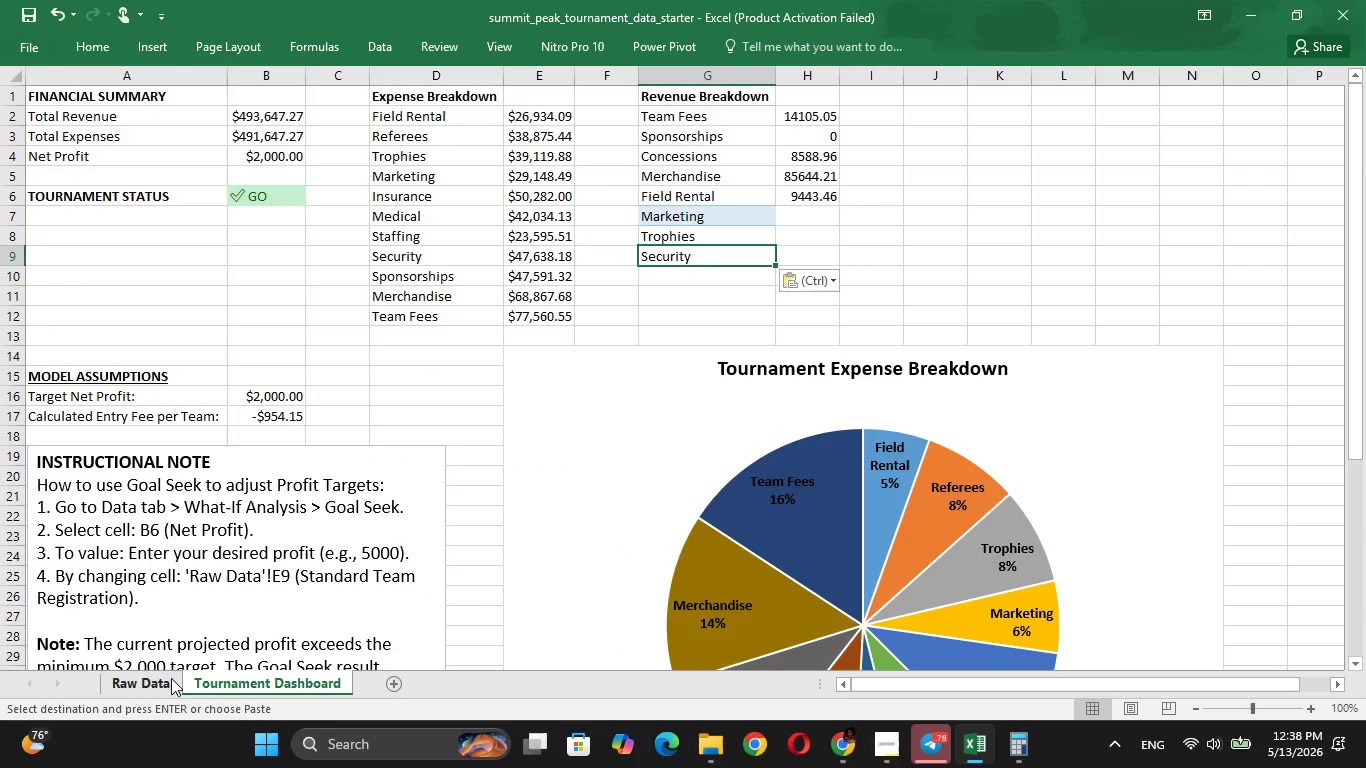 
left_click([171, 680])
 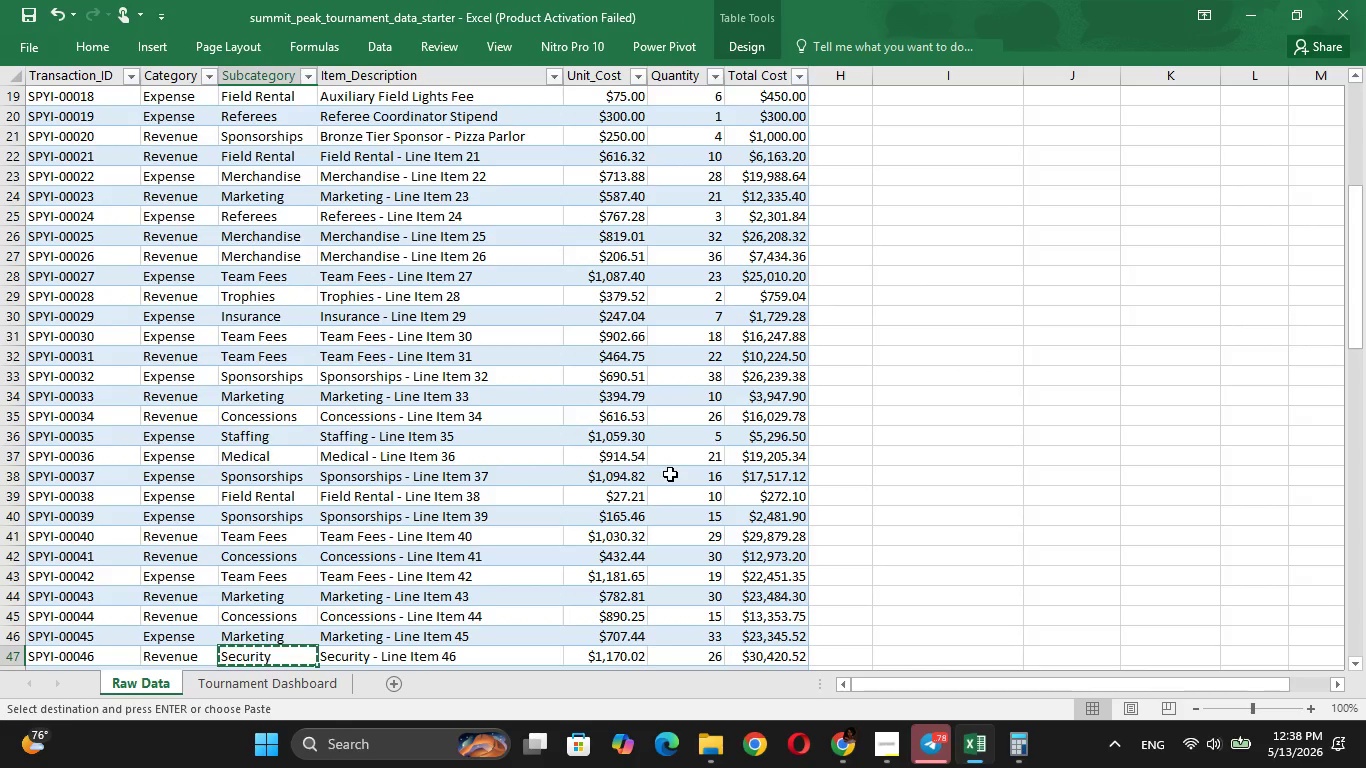 
key(Escape)
 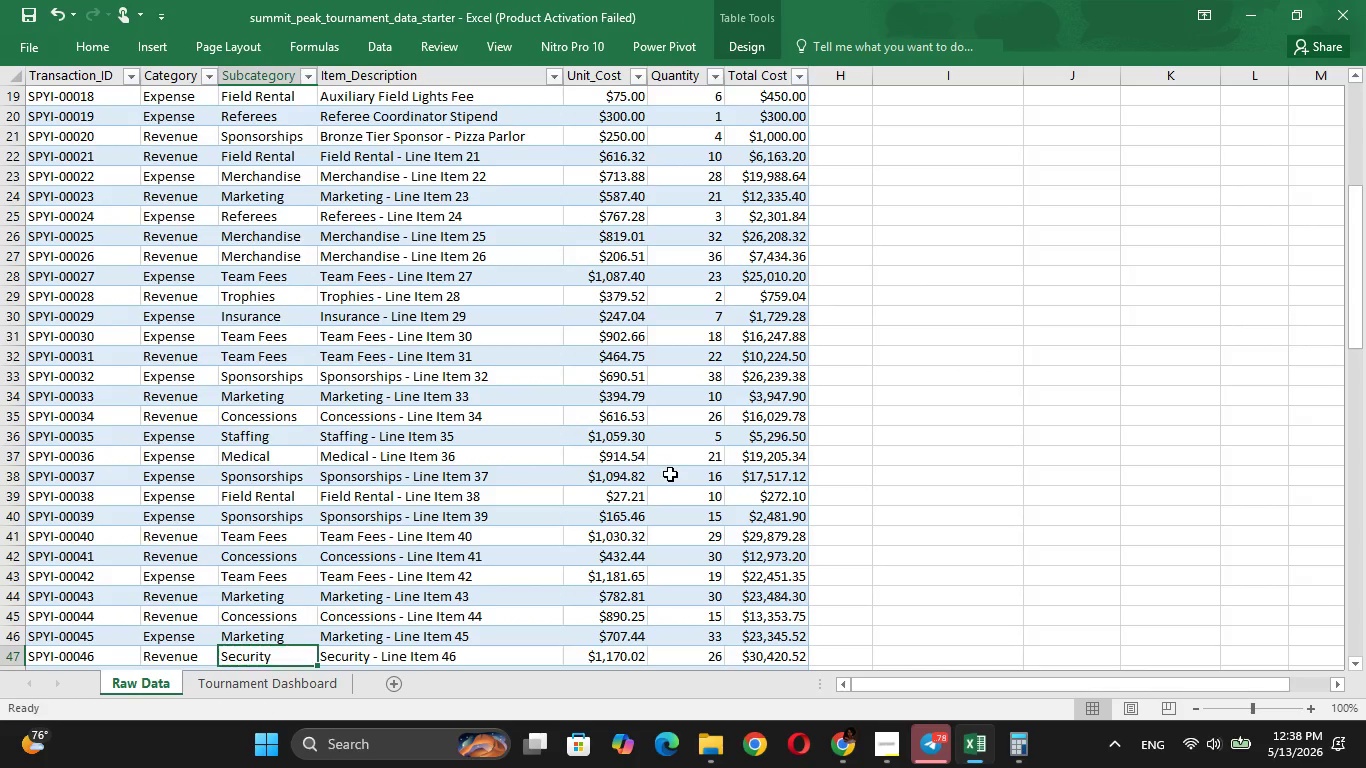 
key(ArrowDown)
 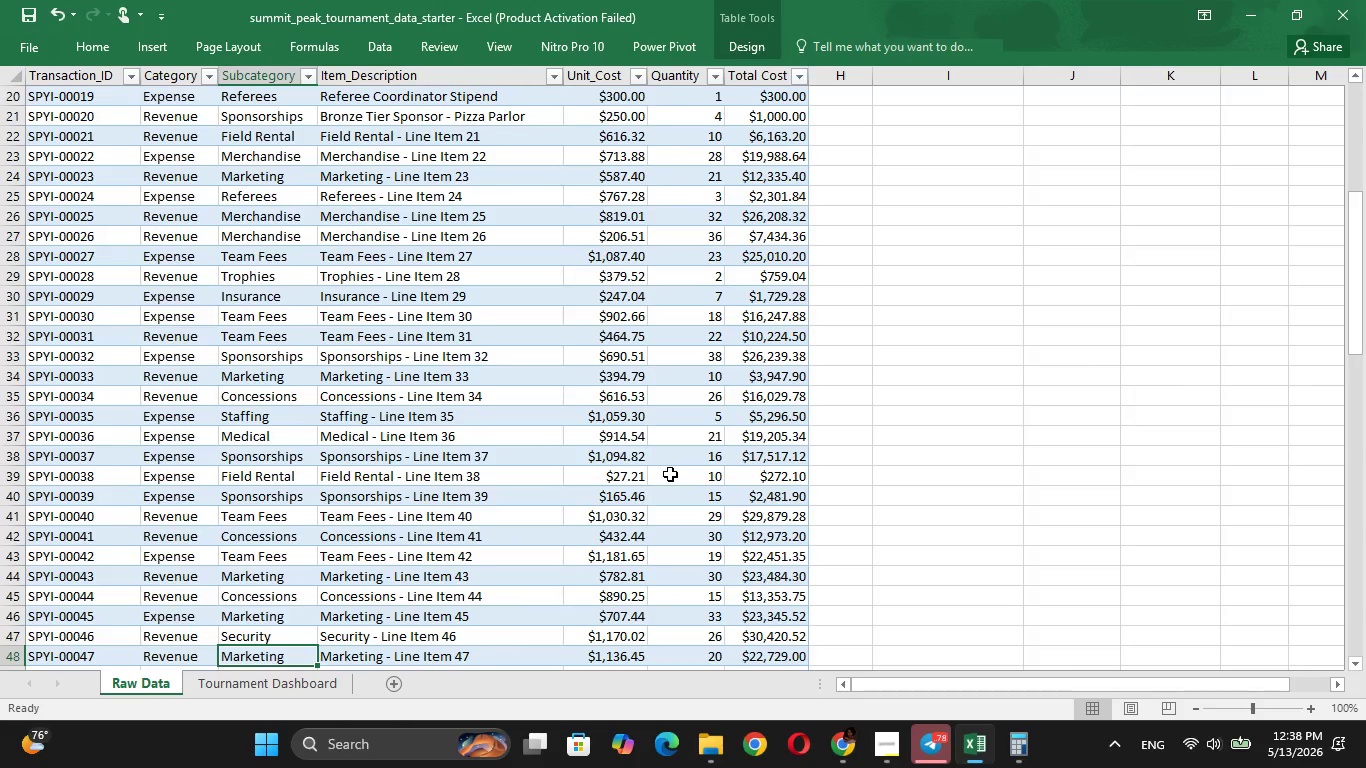 
key(ArrowDown)
 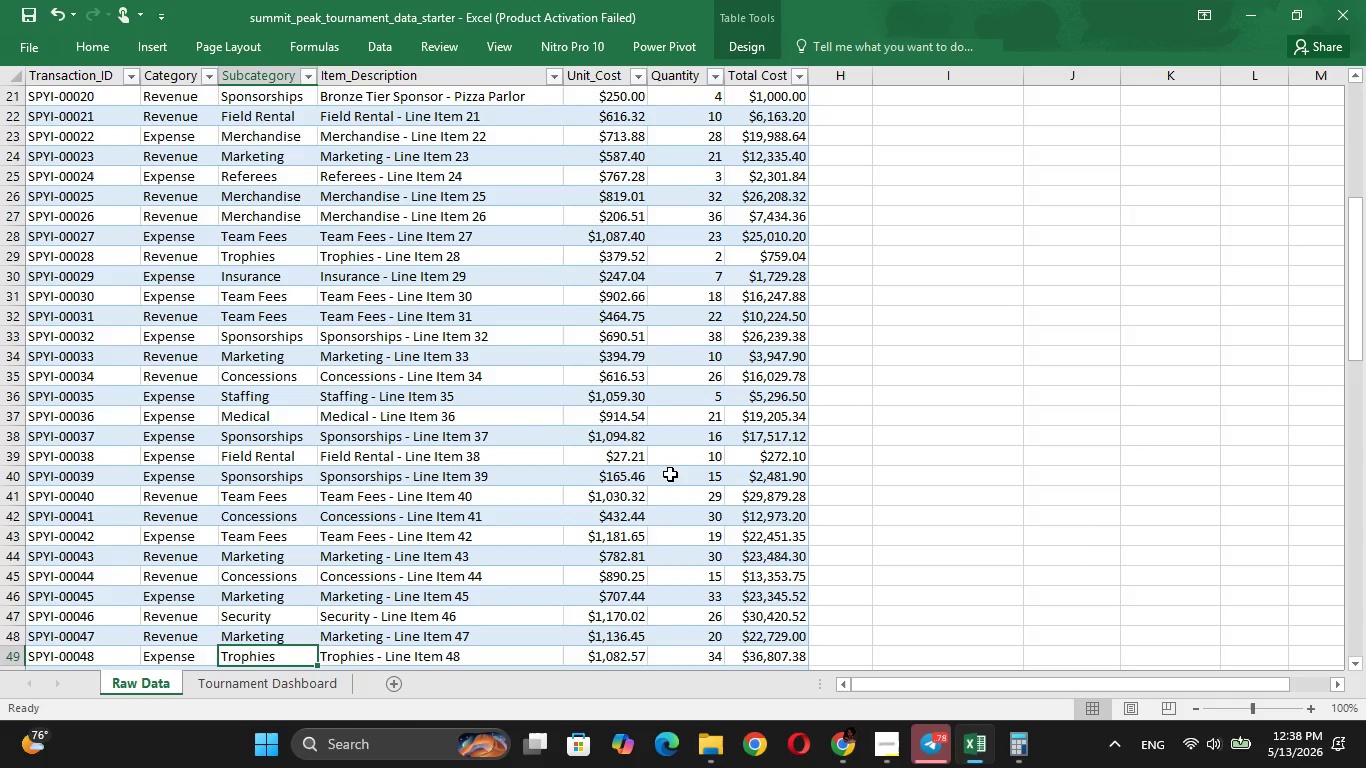 
key(ArrowUp)
 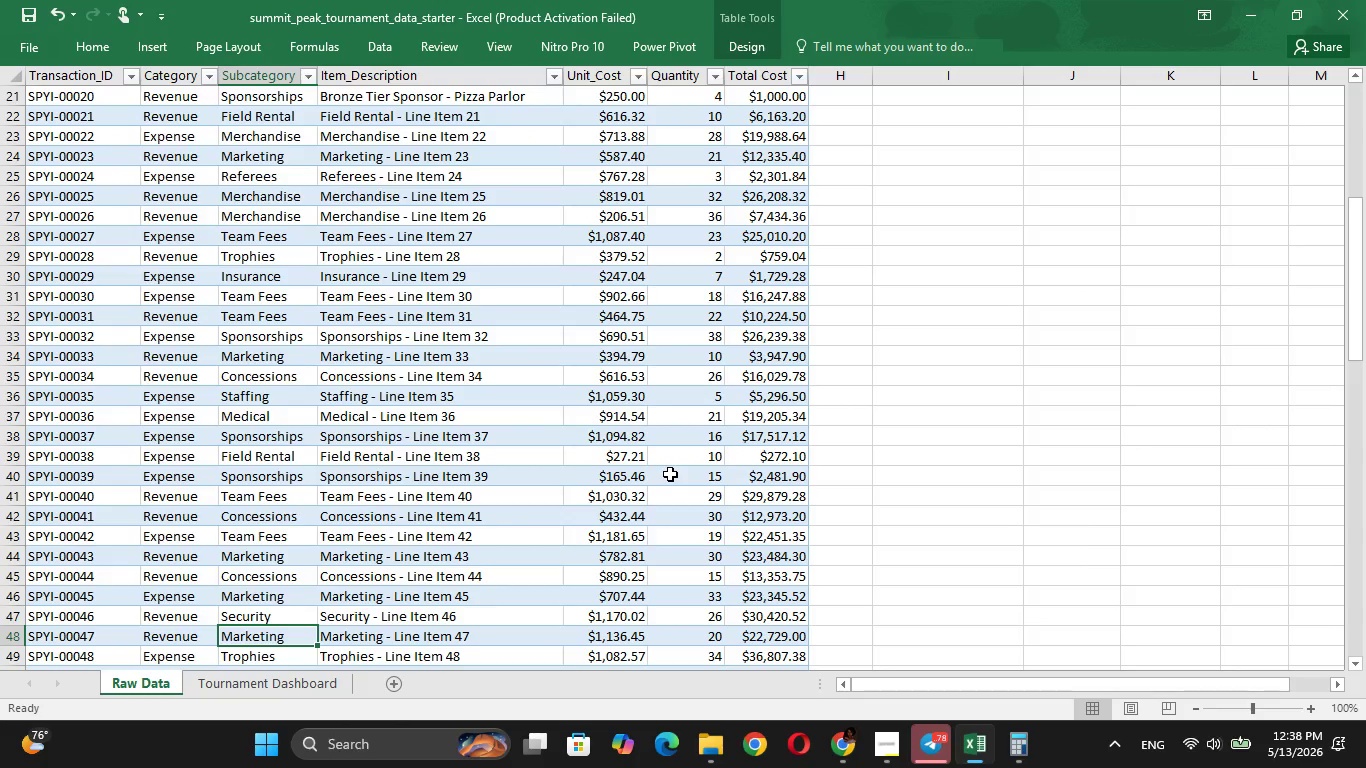 
key(ArrowDown)
 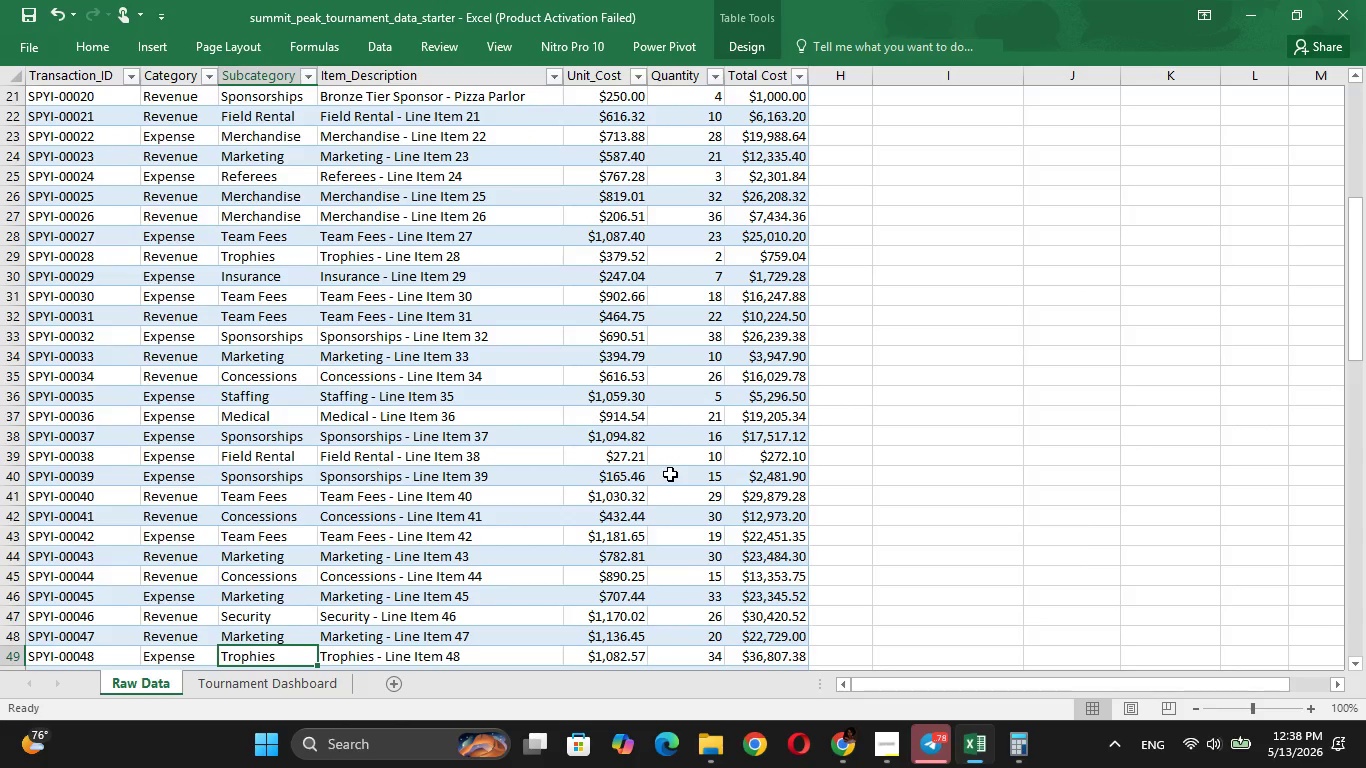 
key(ArrowDown)
 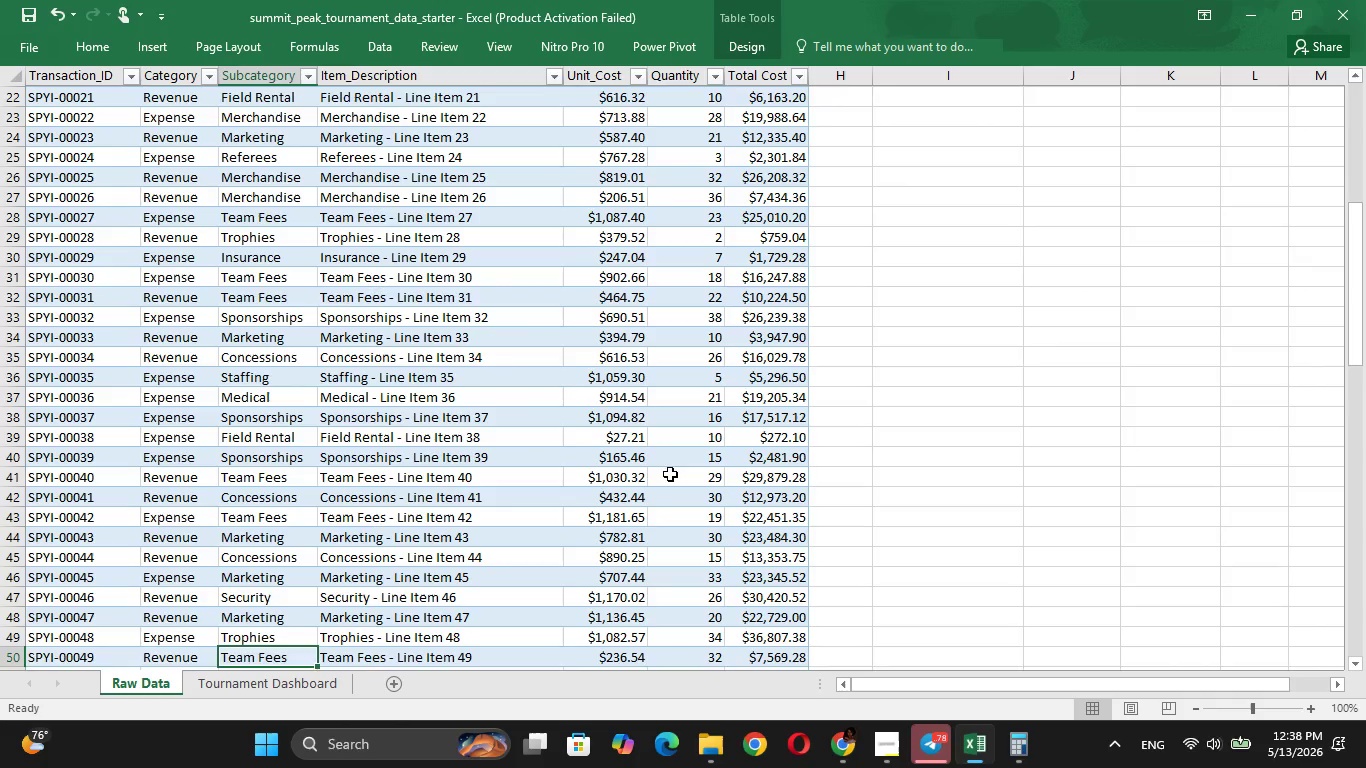 
key(ArrowDown)
 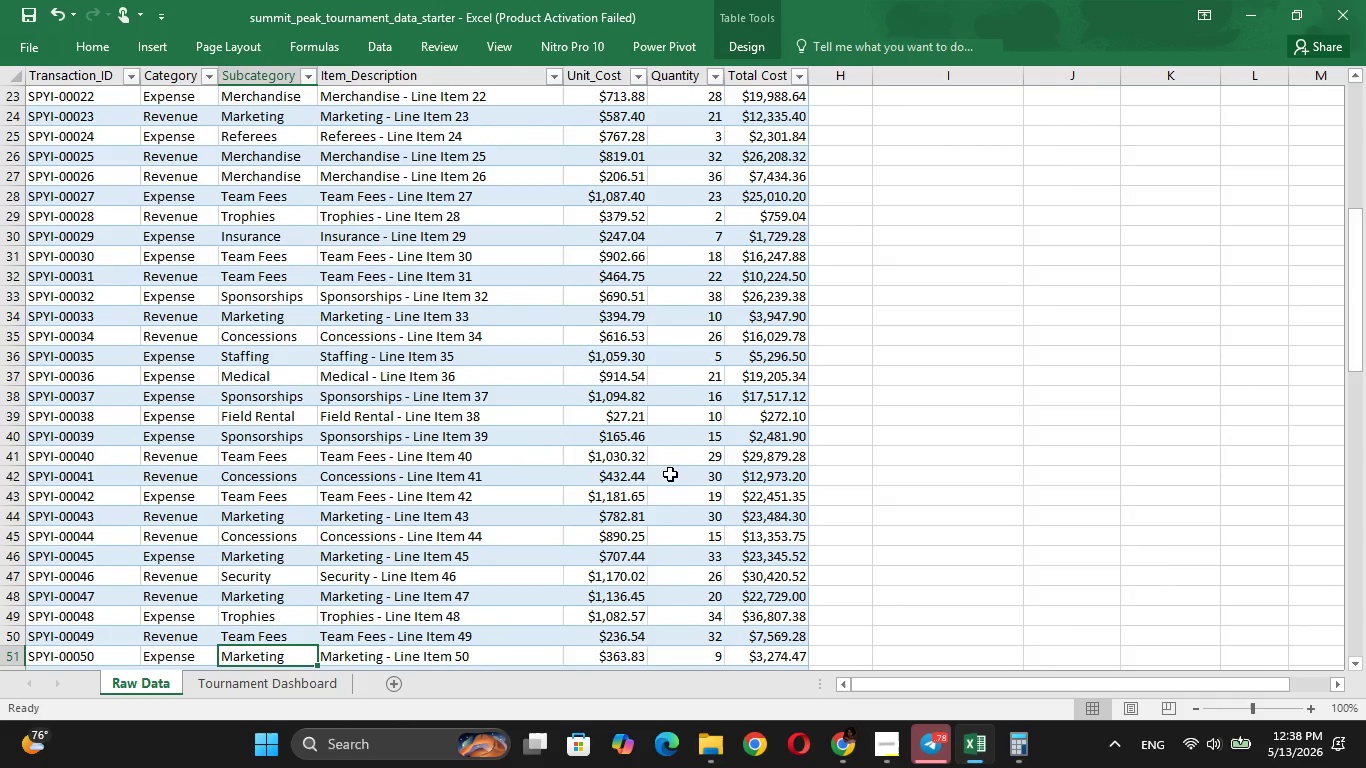 
key(ArrowUp)
 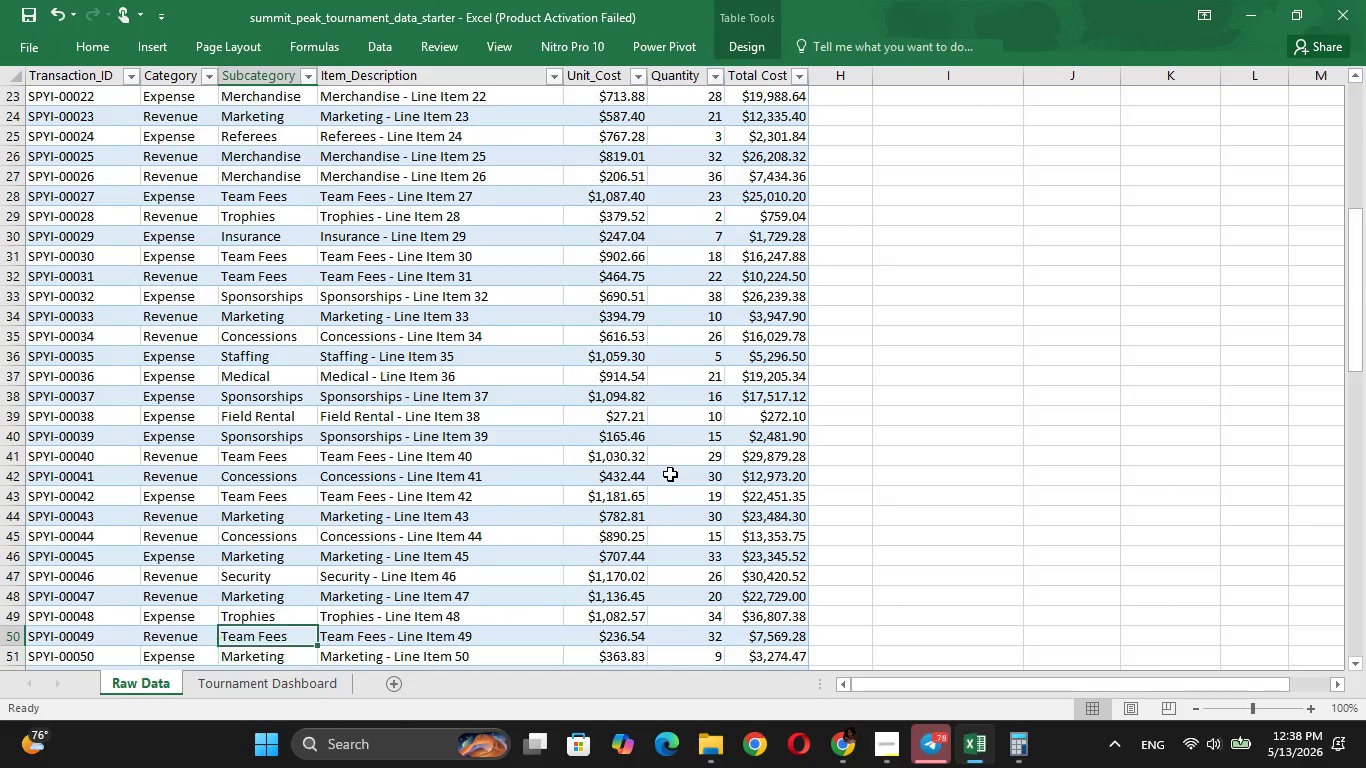 
key(ArrowDown)
 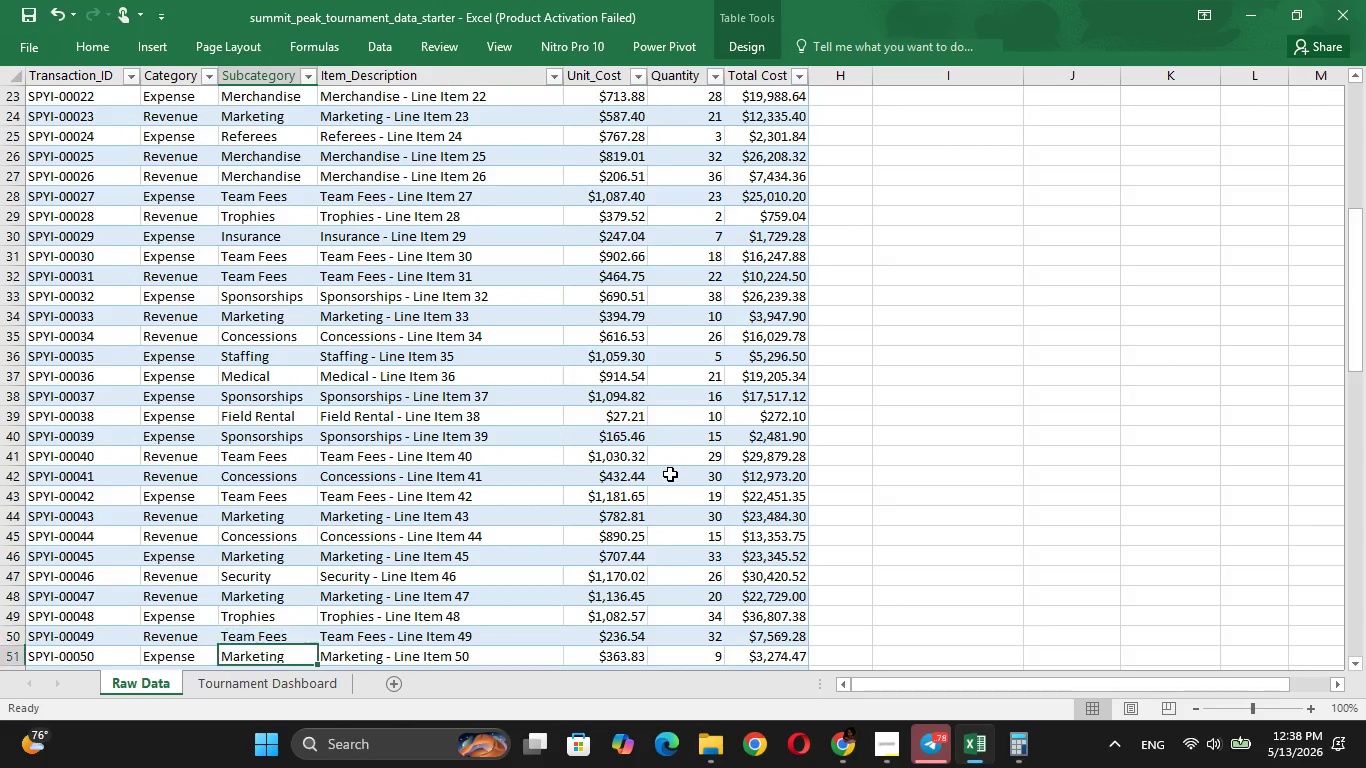 
key(ArrowDown)
 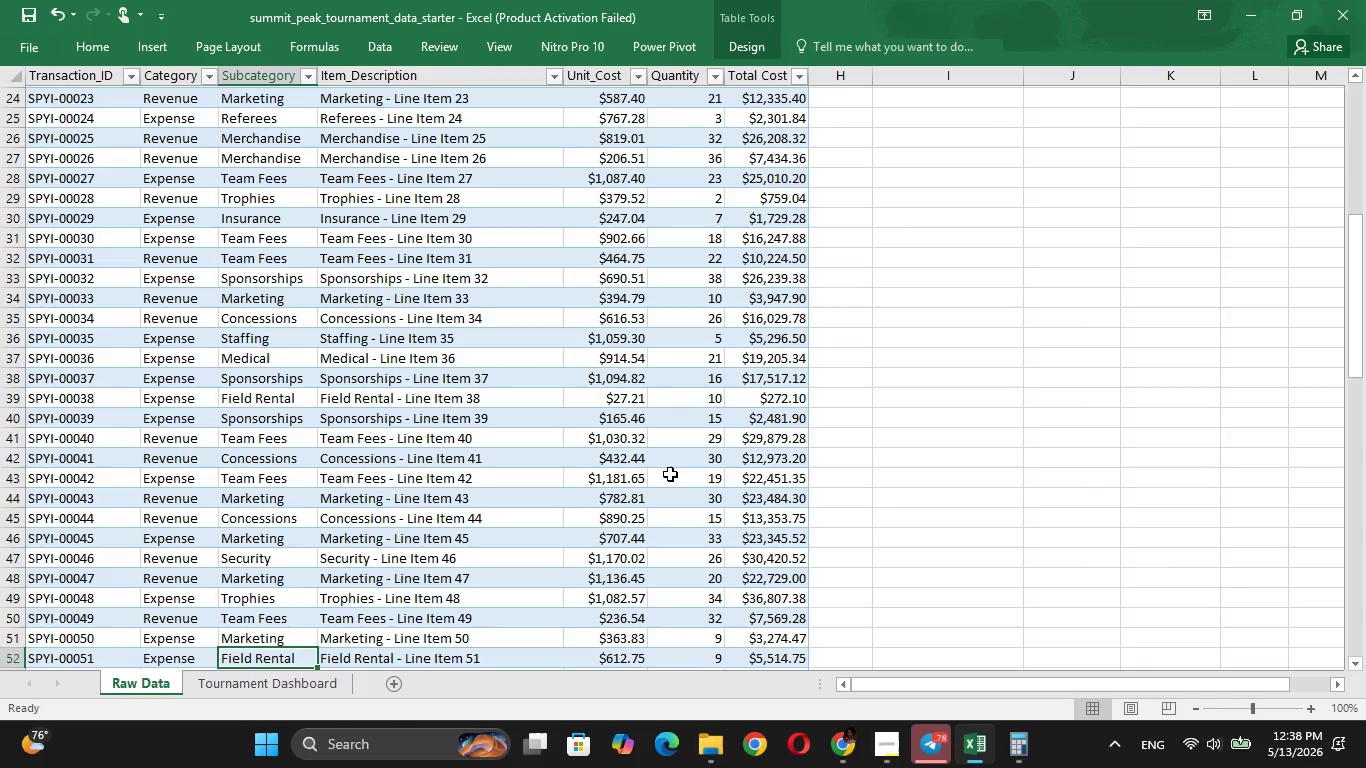 
key(ArrowDown)
 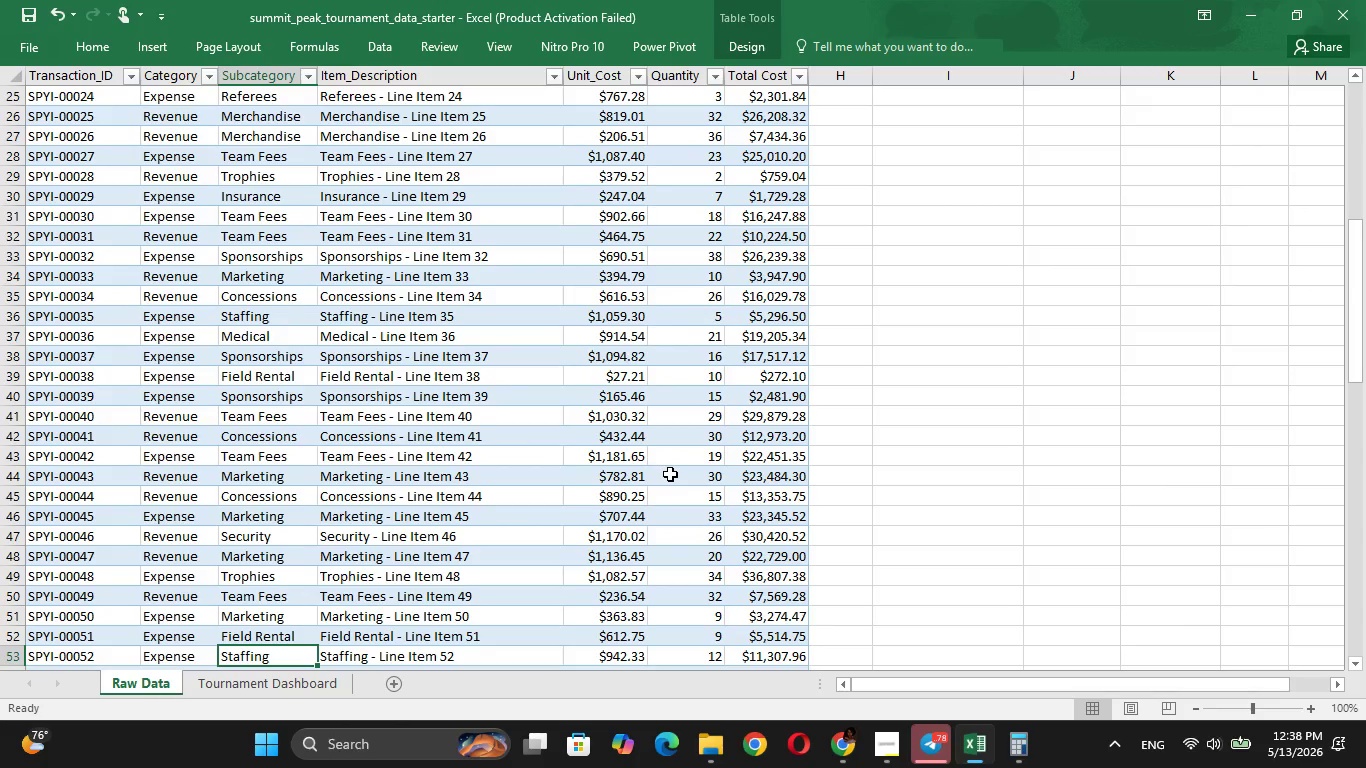 
key(ArrowDown)
 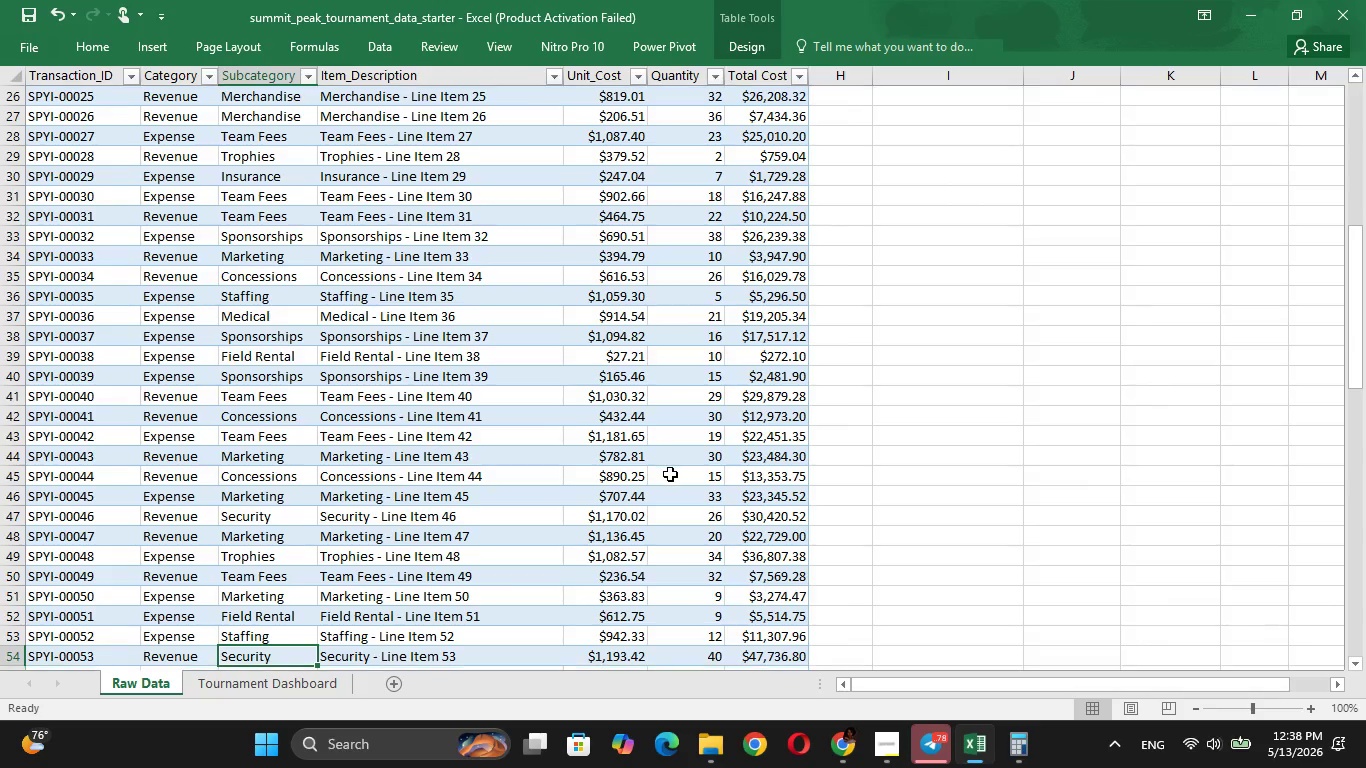 
key(ArrowDown)
 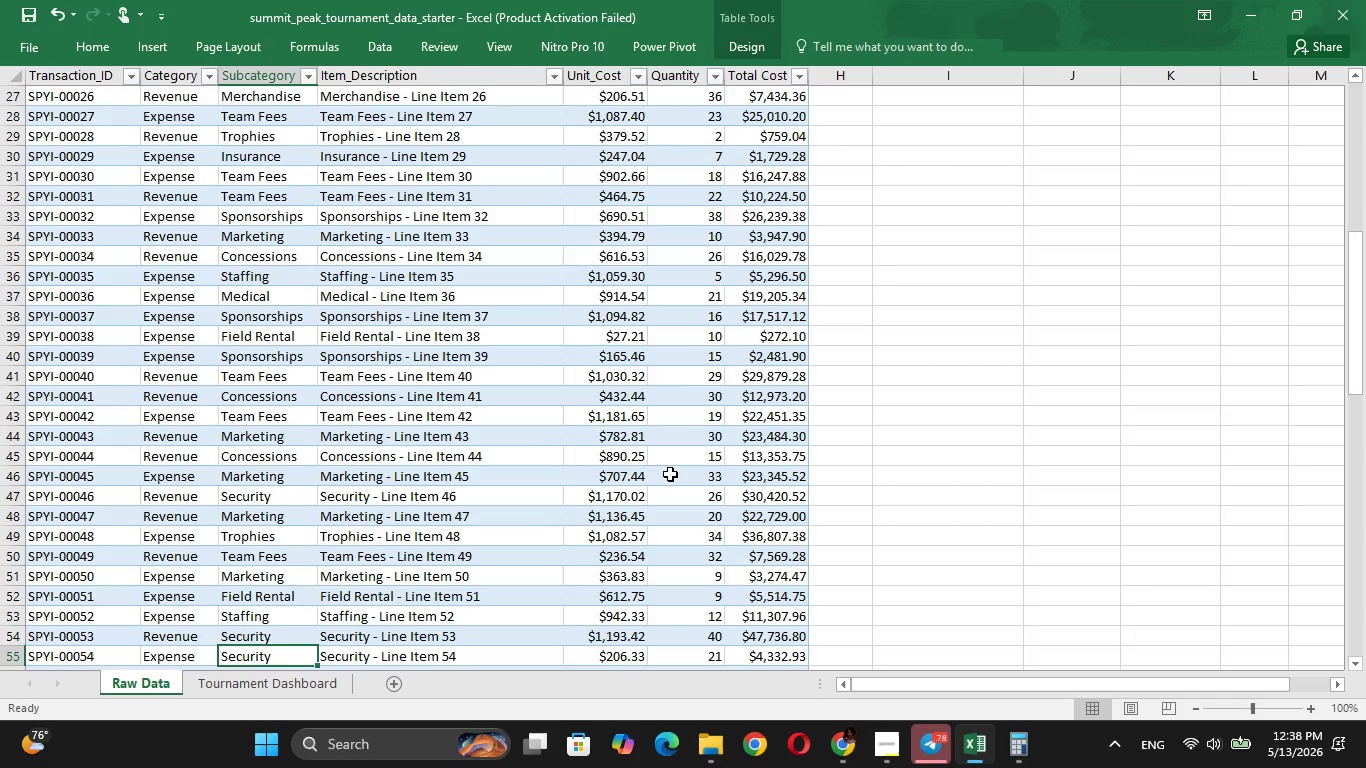 
key(ArrowUp)
 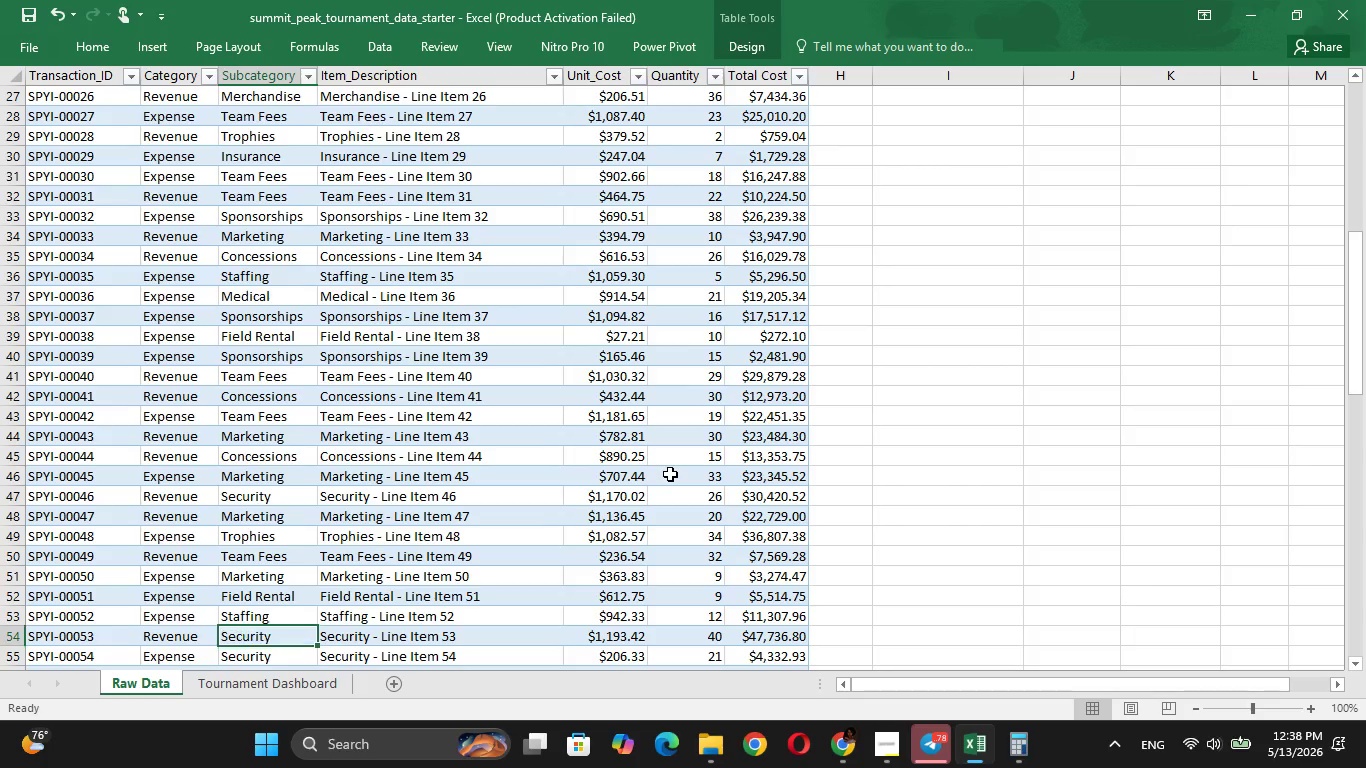 
key(ArrowDown)
 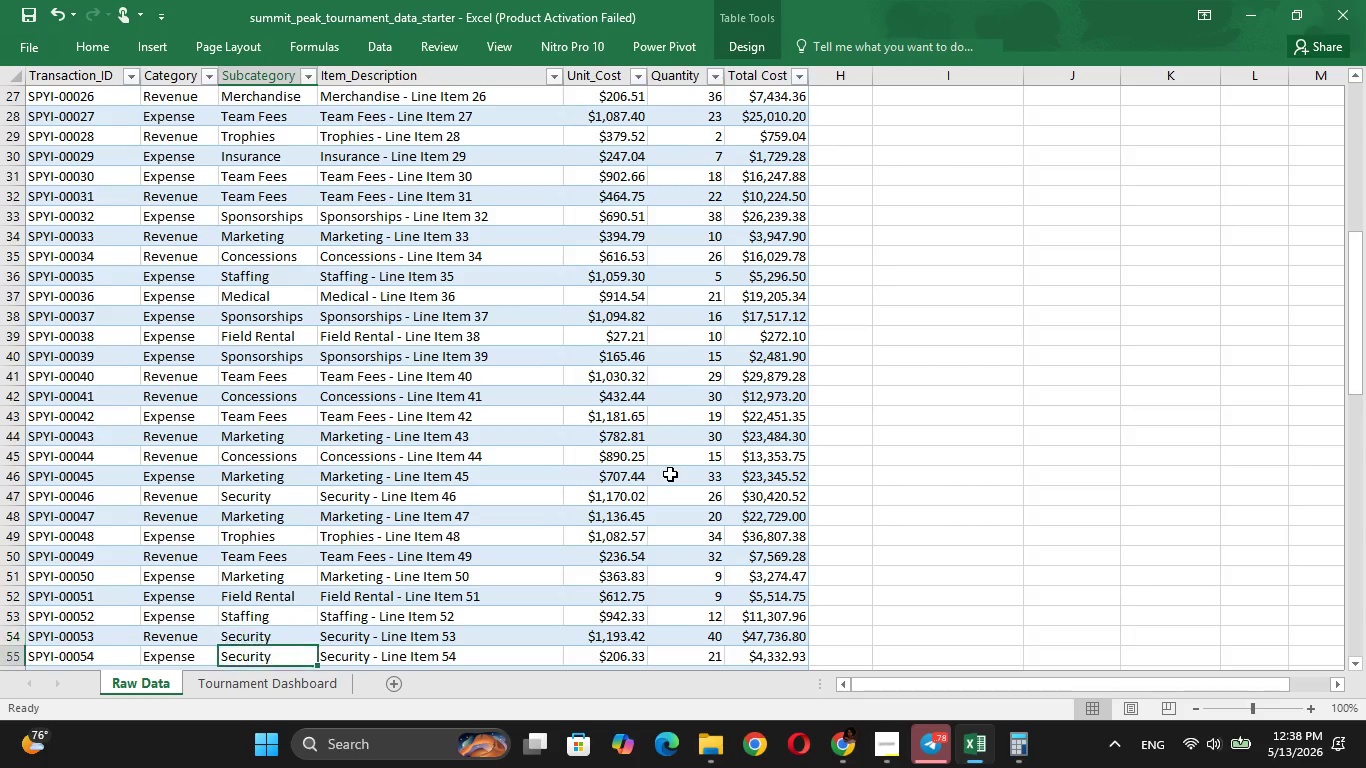 
key(ArrowDown)
 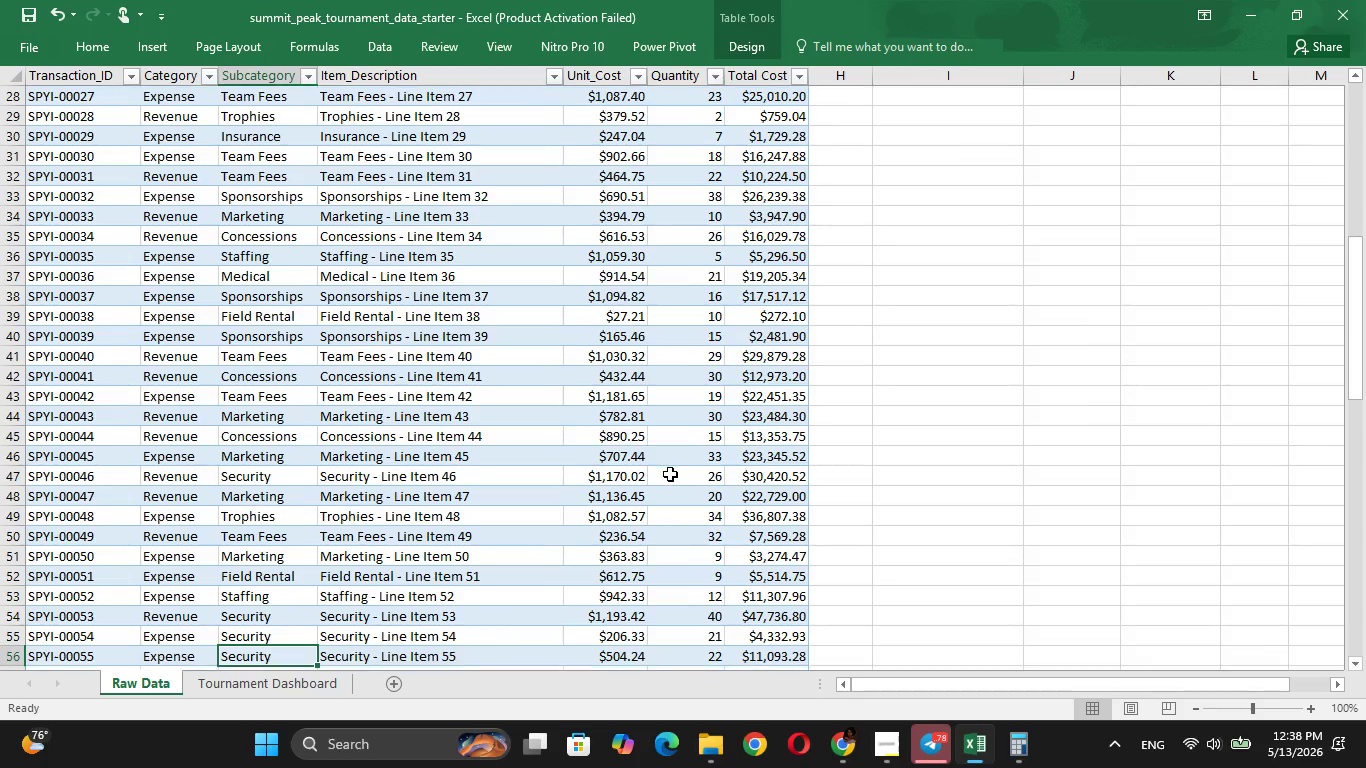 
key(ArrowDown)
 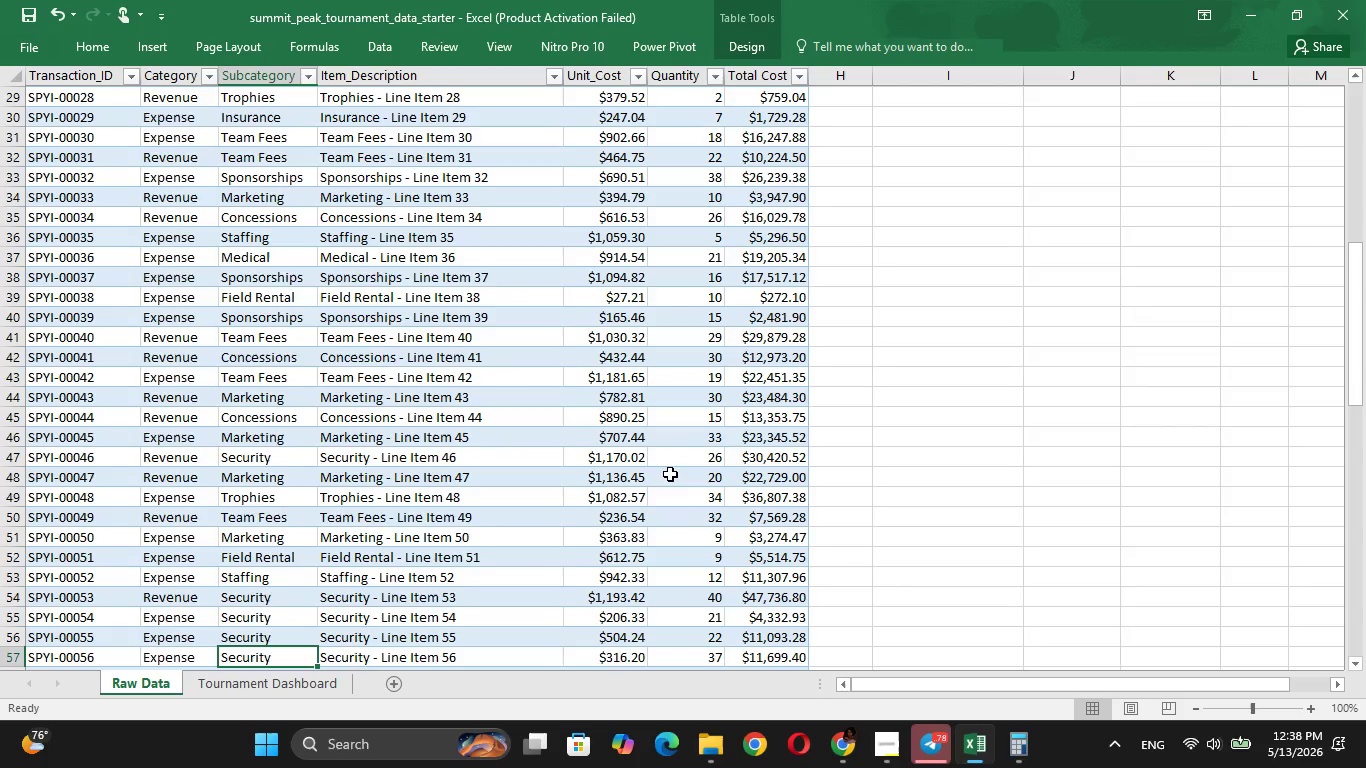 
key(ArrowDown)
 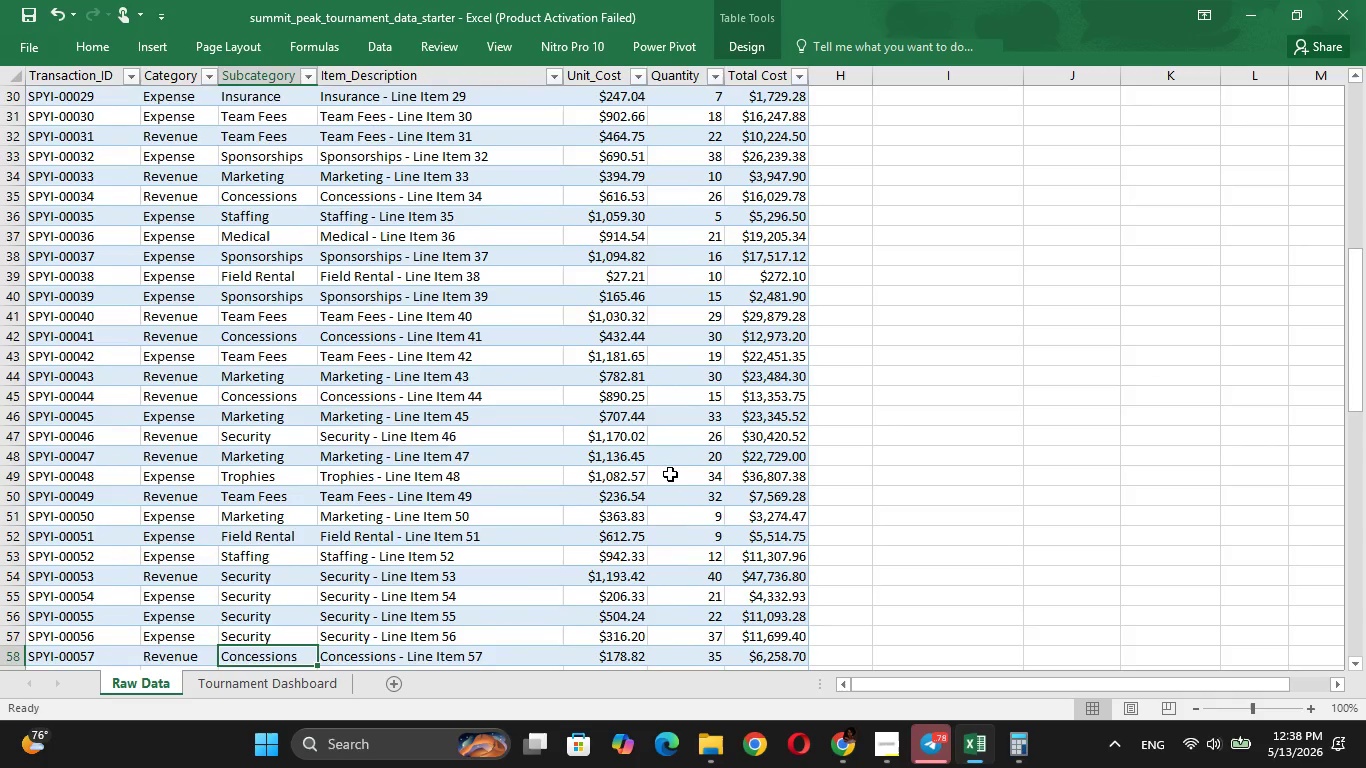 
key(ArrowDown)
 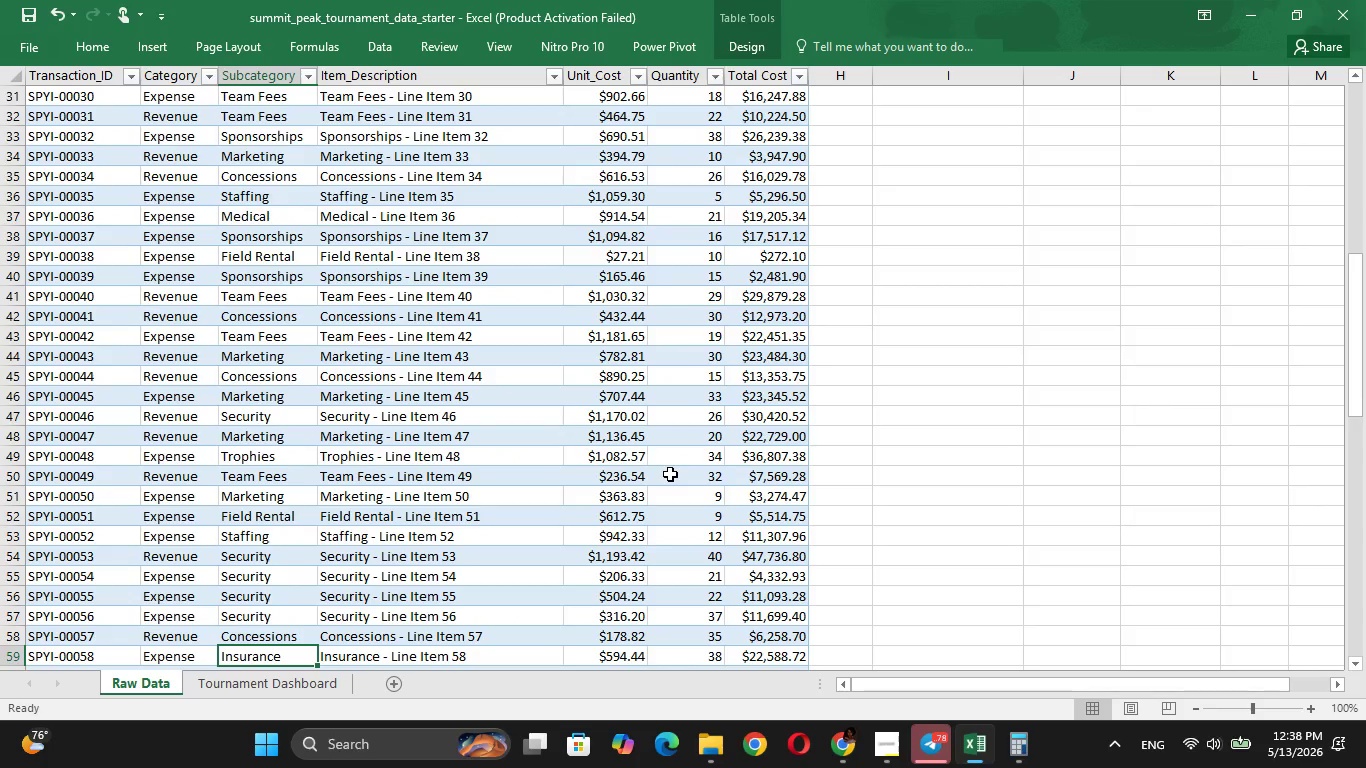 
key(ArrowUp)
 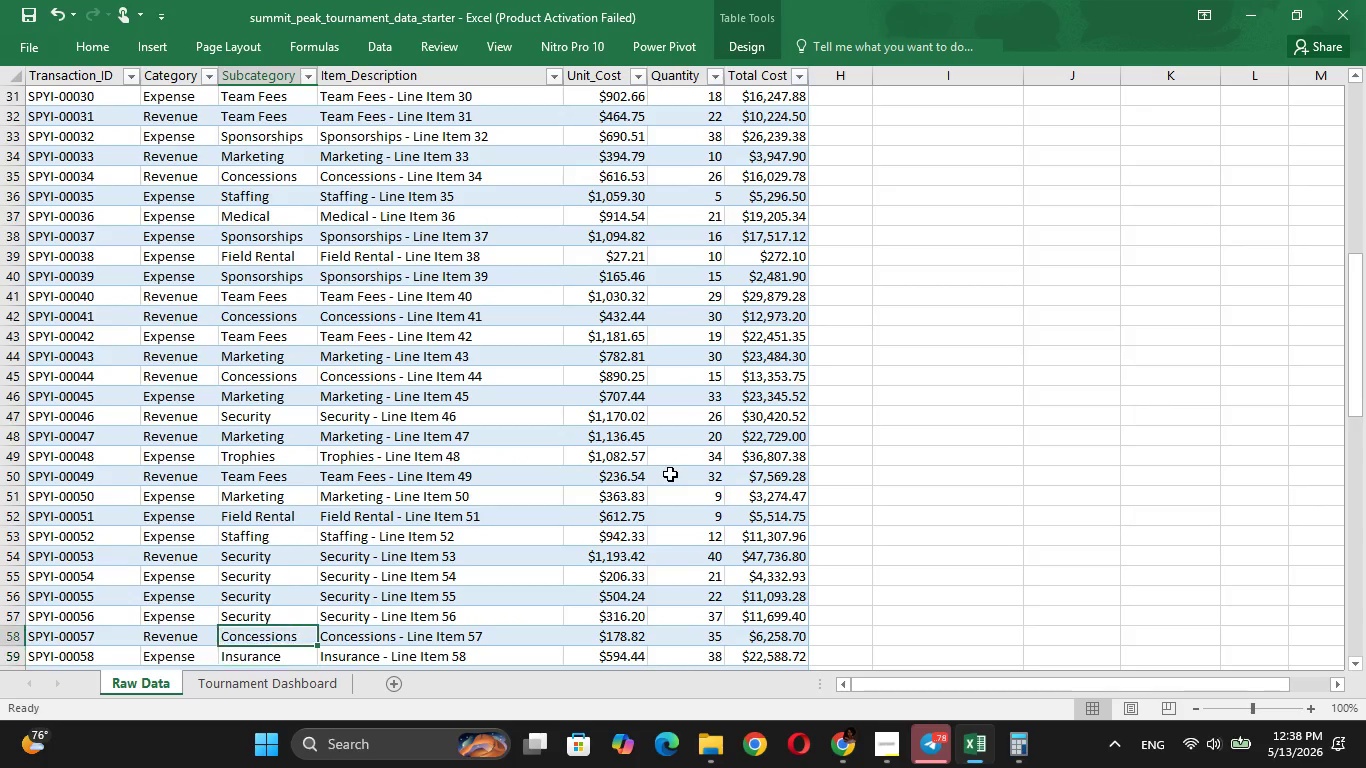 
key(ArrowDown)
 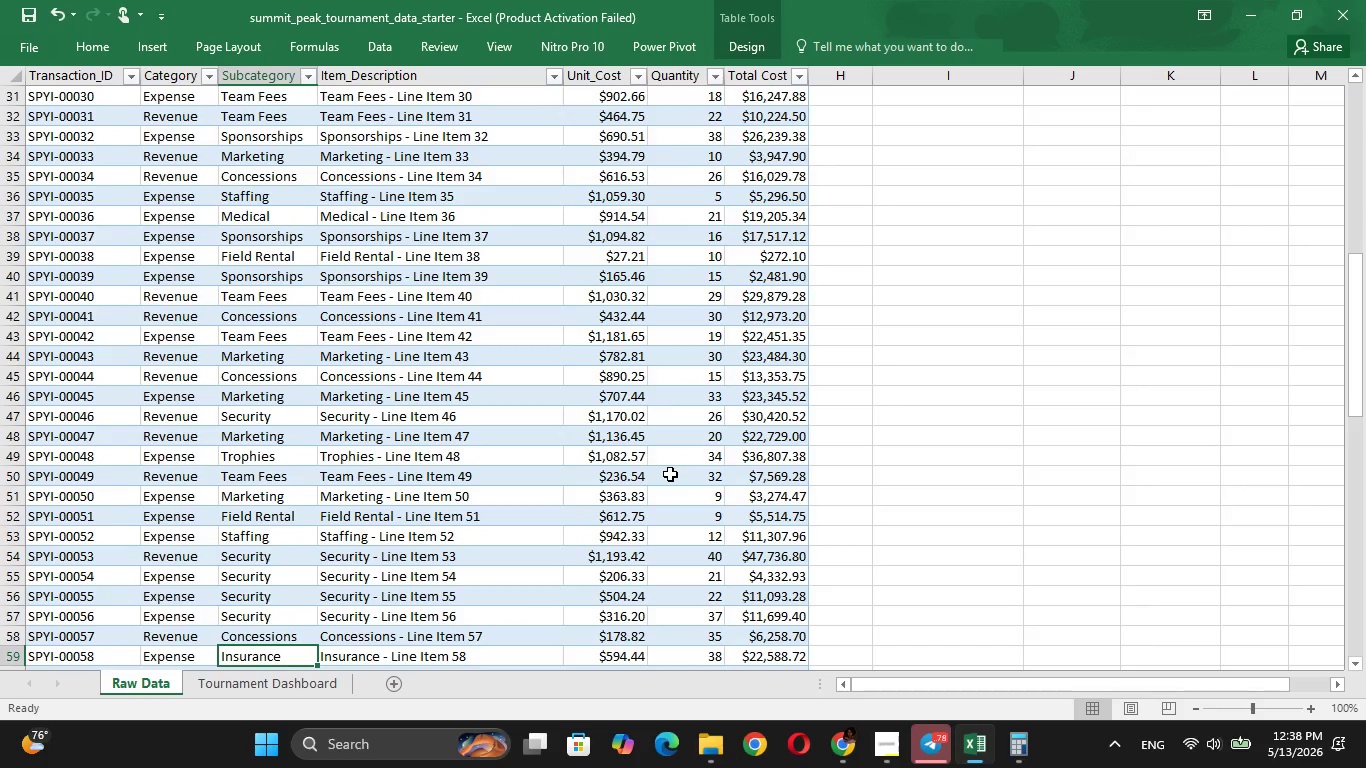 
key(ArrowDown)
 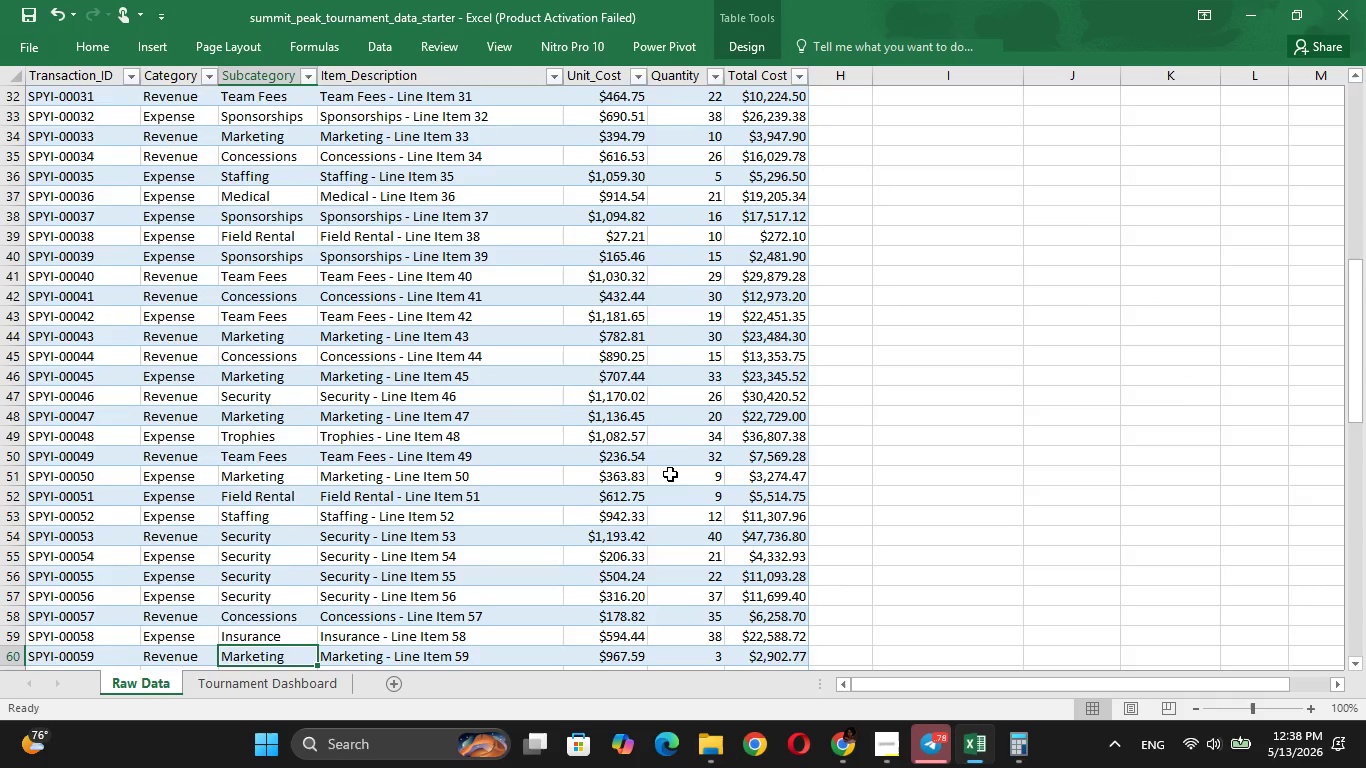 
key(ArrowDown)
 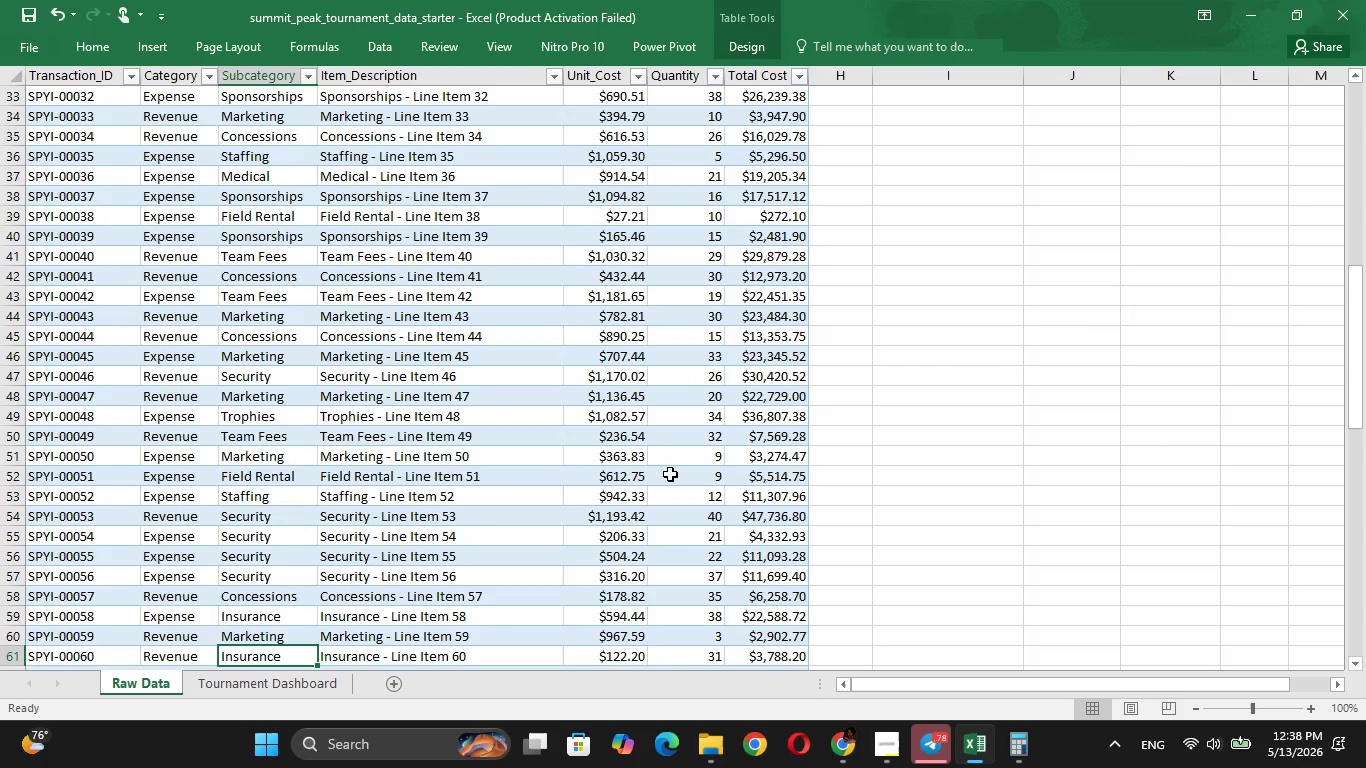 
key(ArrowUp)
 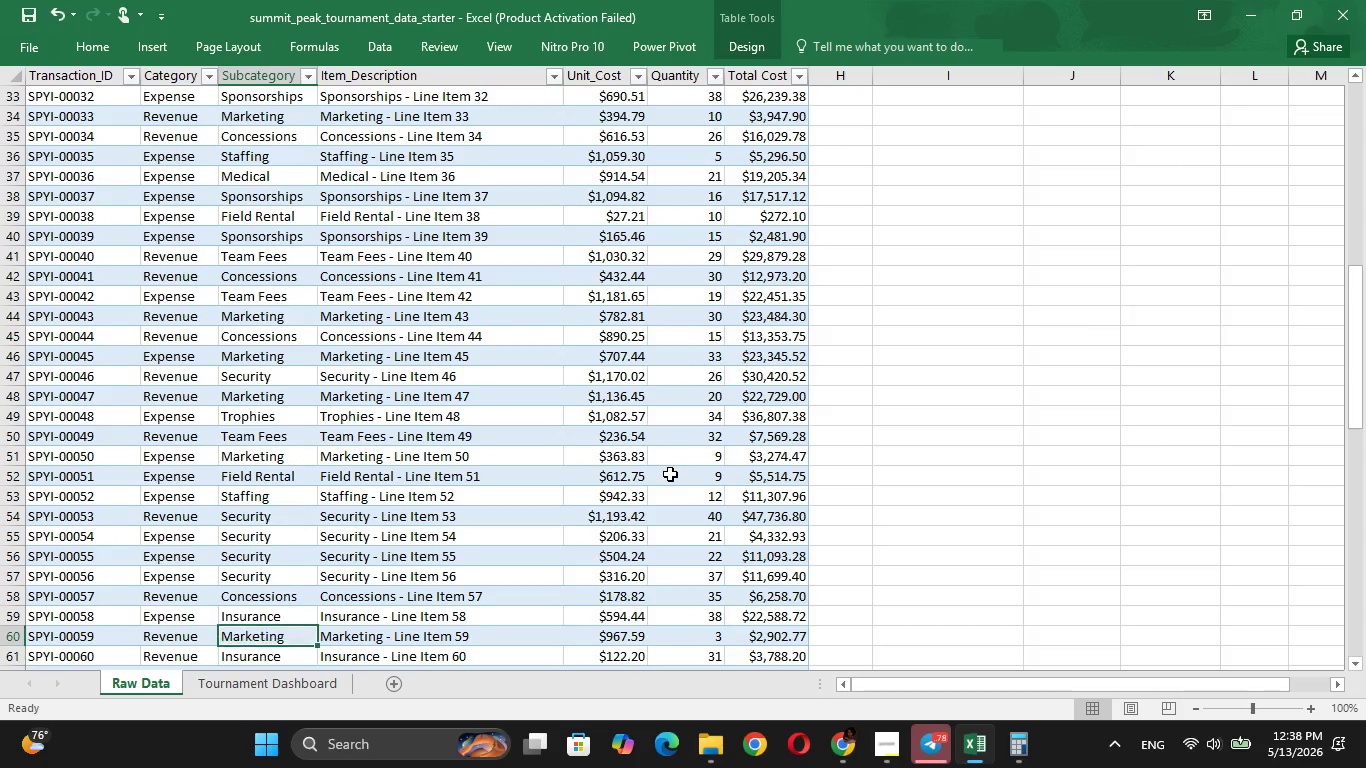 
key(ArrowDown)
 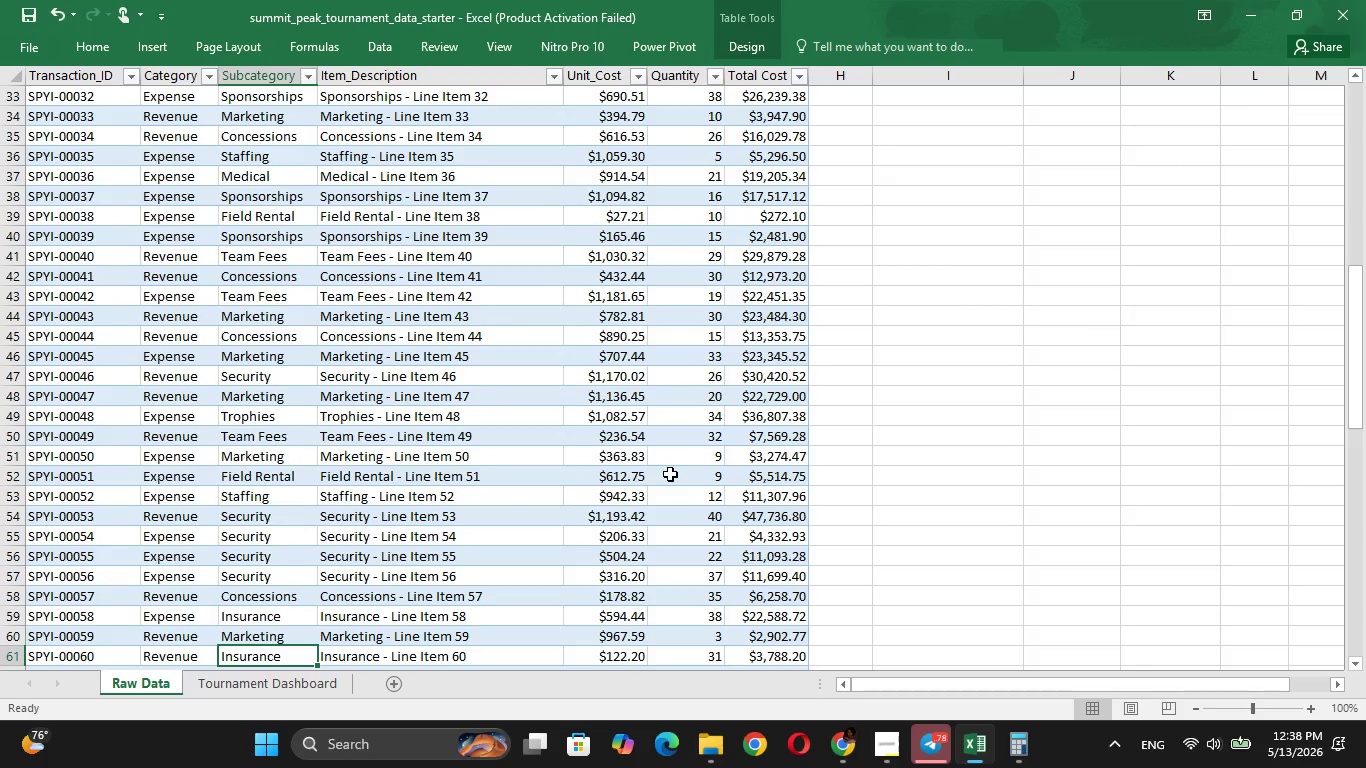 
key(ArrowDown)
 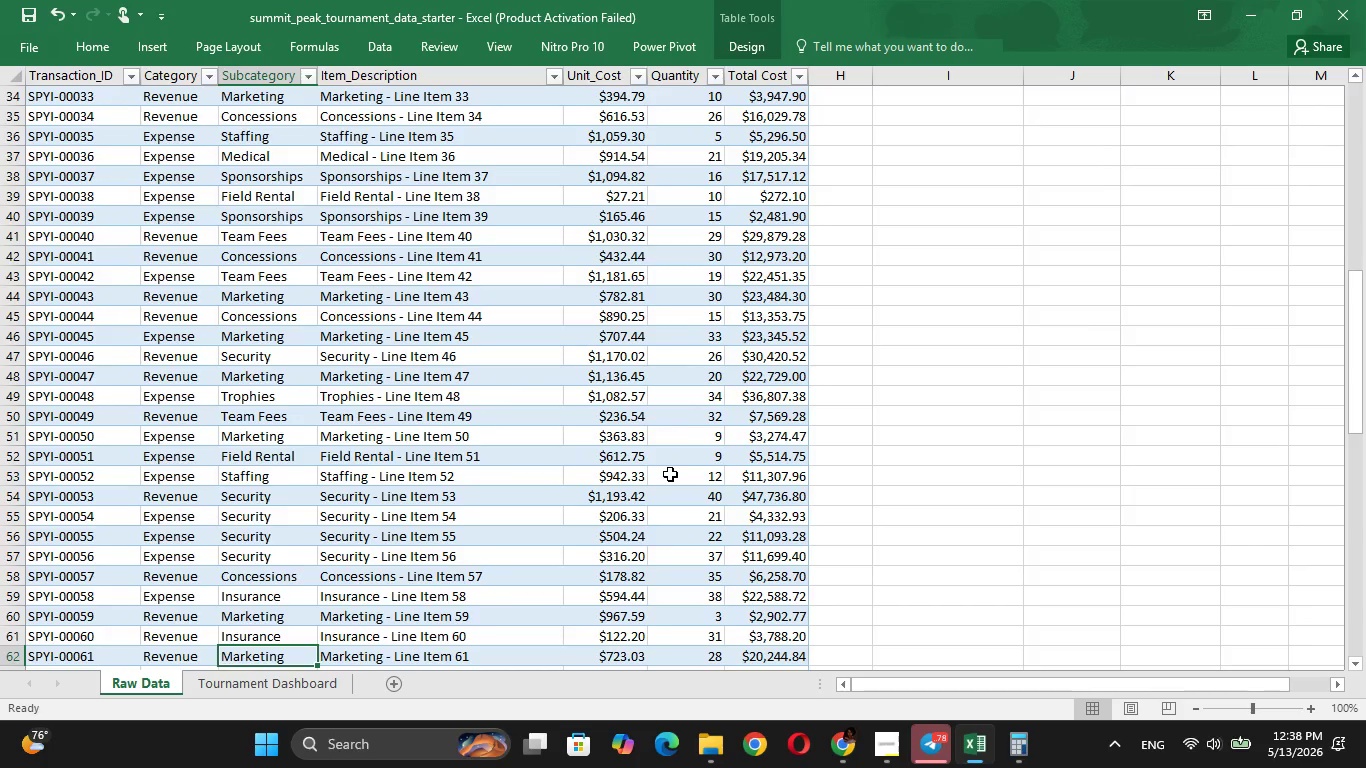 
key(ArrowUp)
 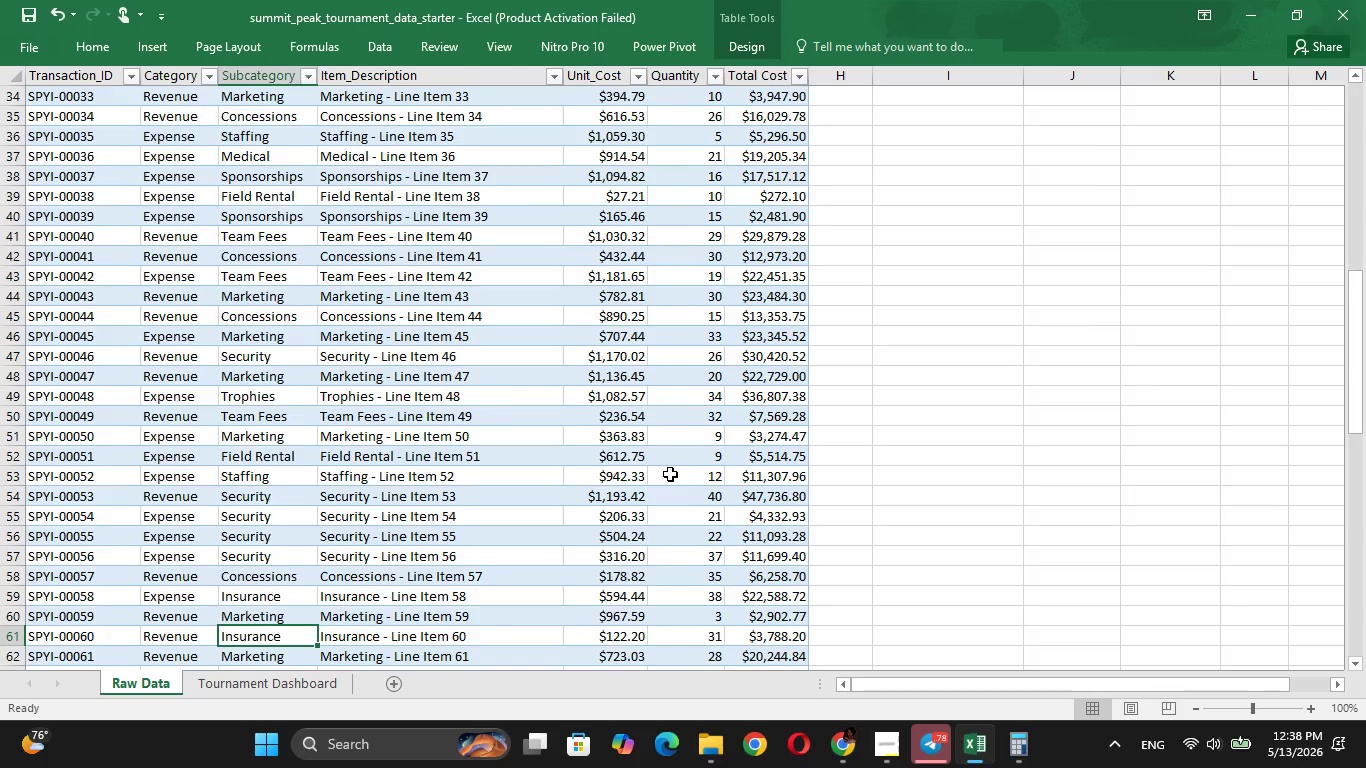 
key(Control+C)
 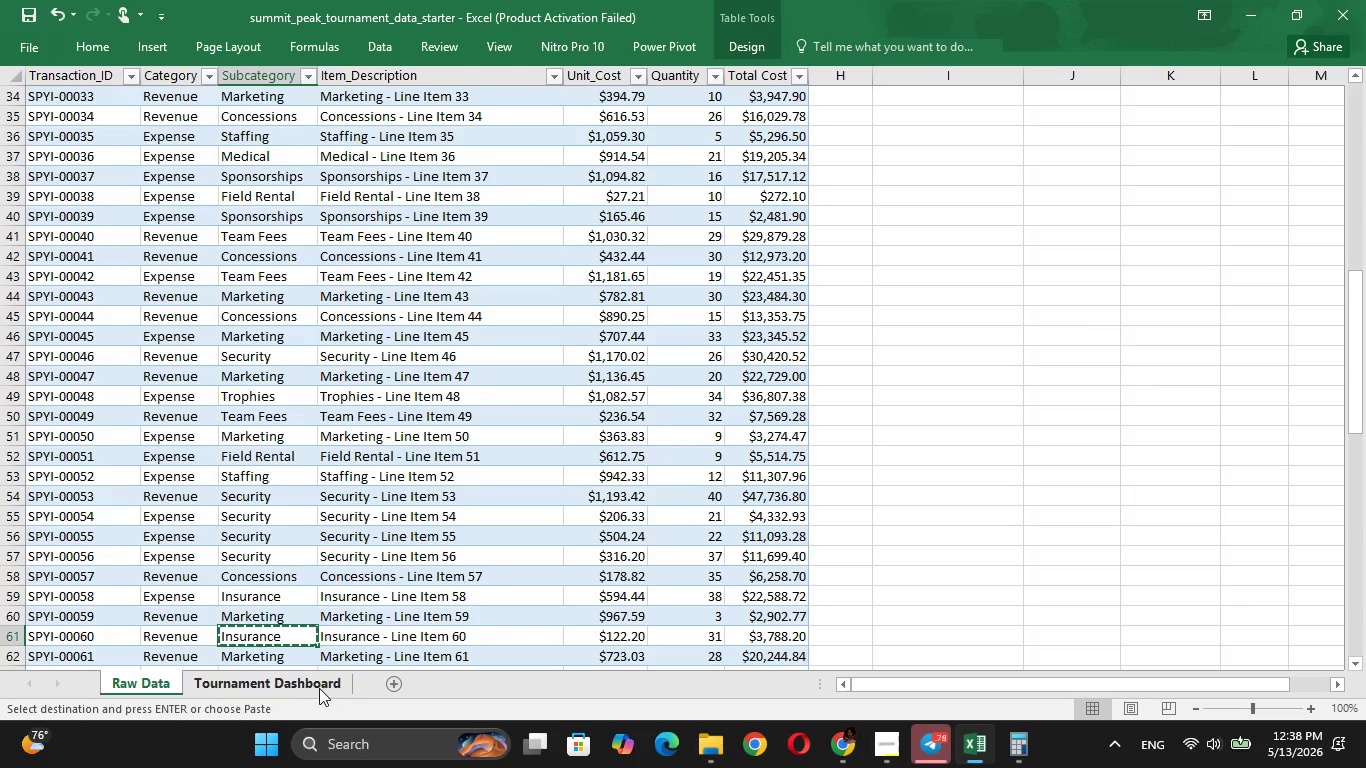 
left_click([316, 691])
 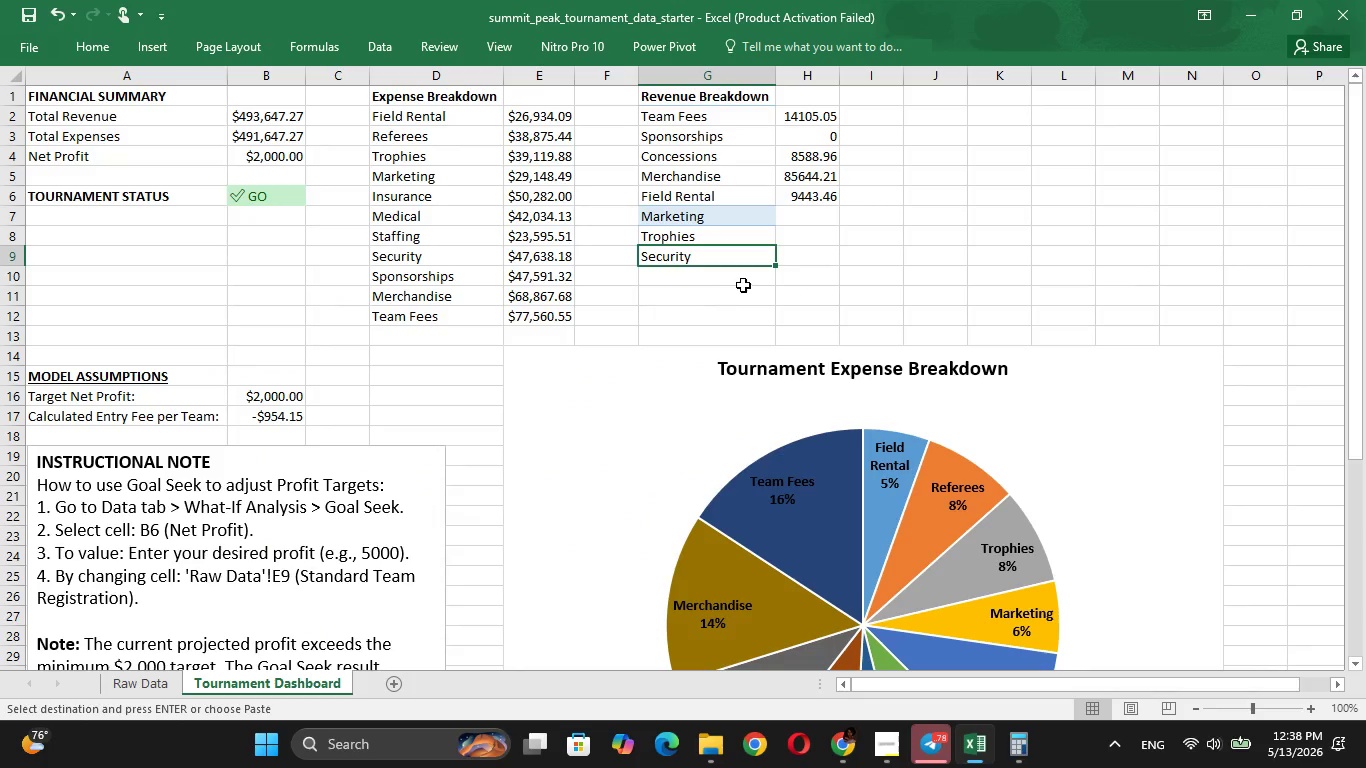 
left_click([740, 279])
 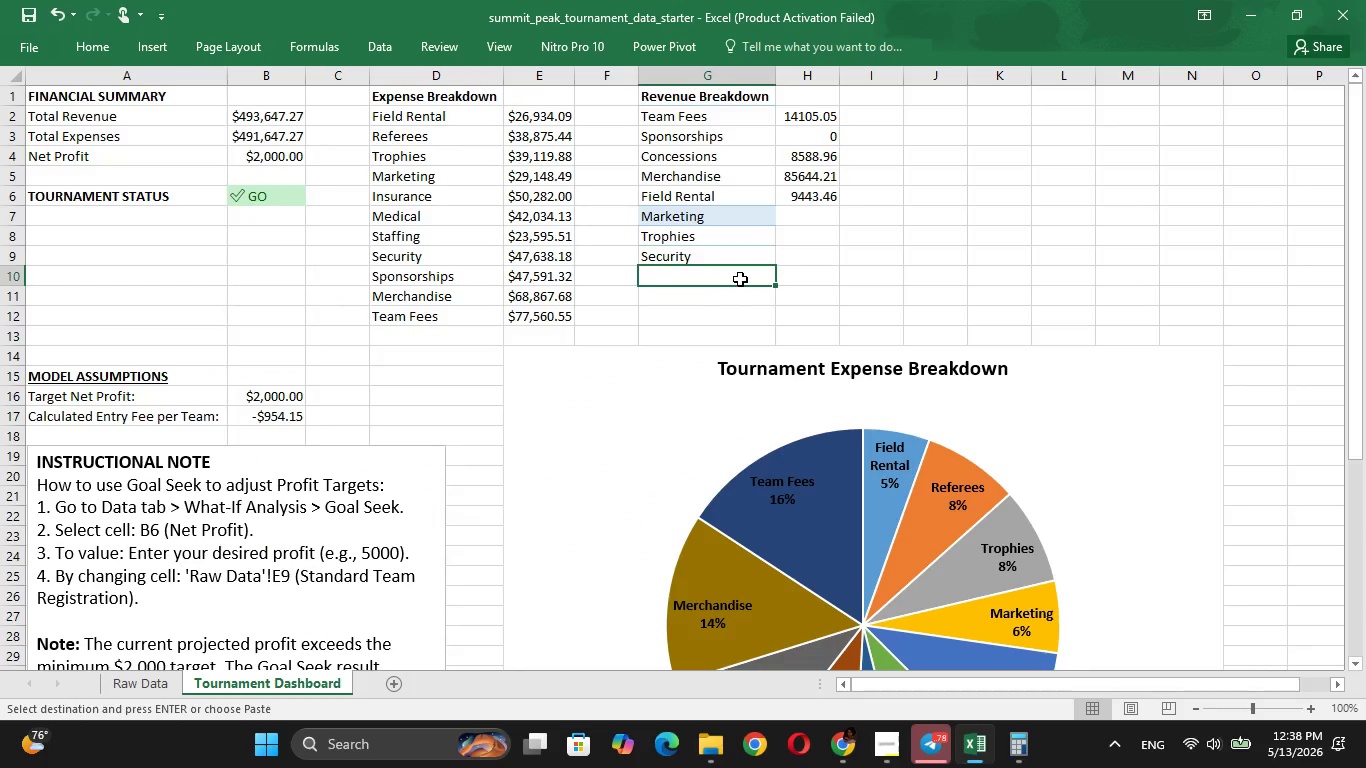 
key(Control+V)
 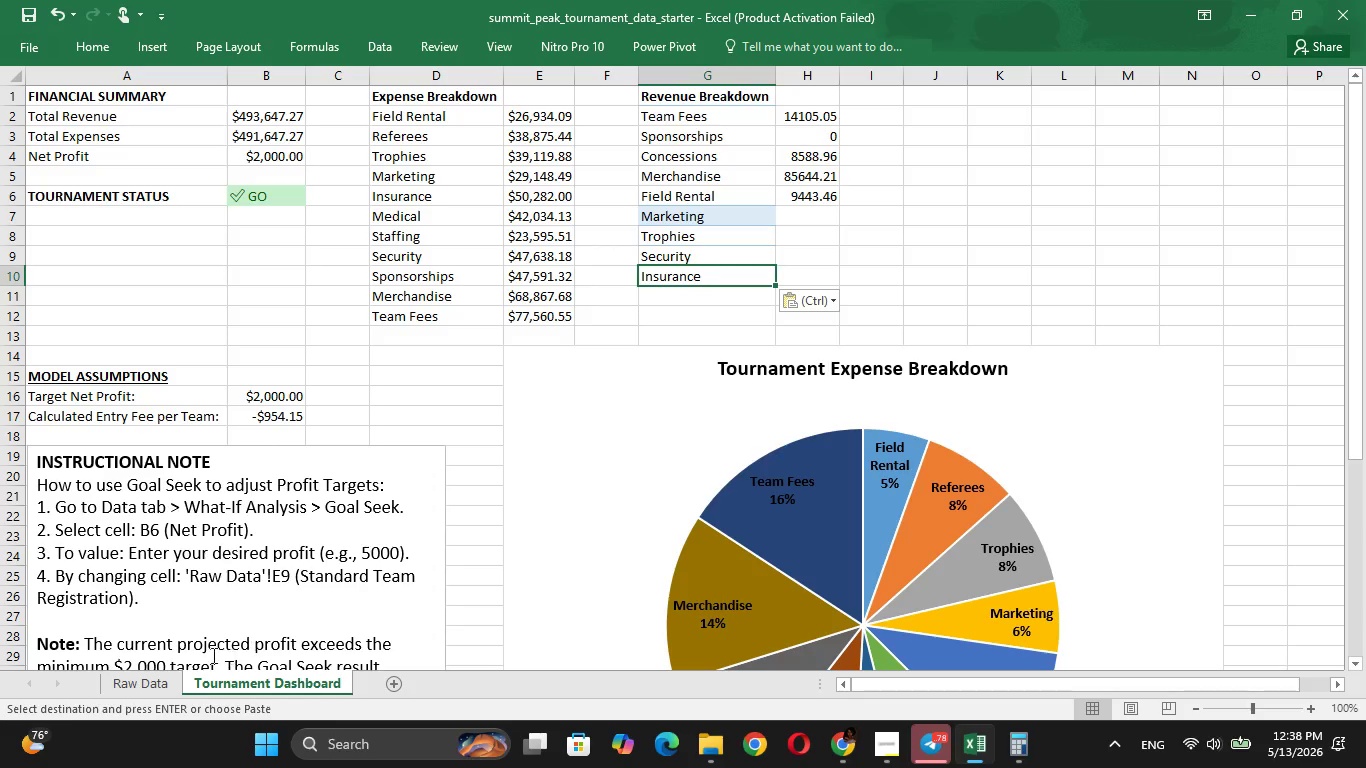 
left_click([159, 676])
 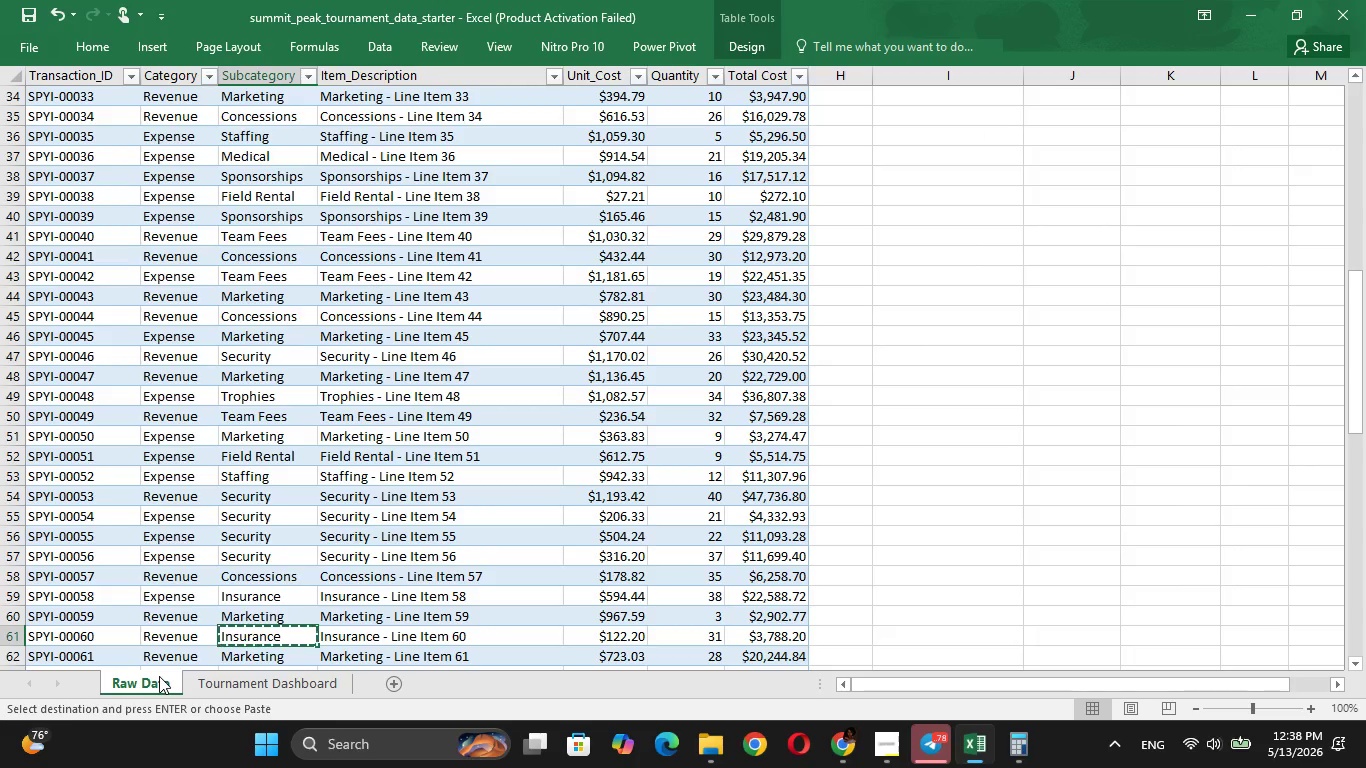 
key(ArrowDown)
 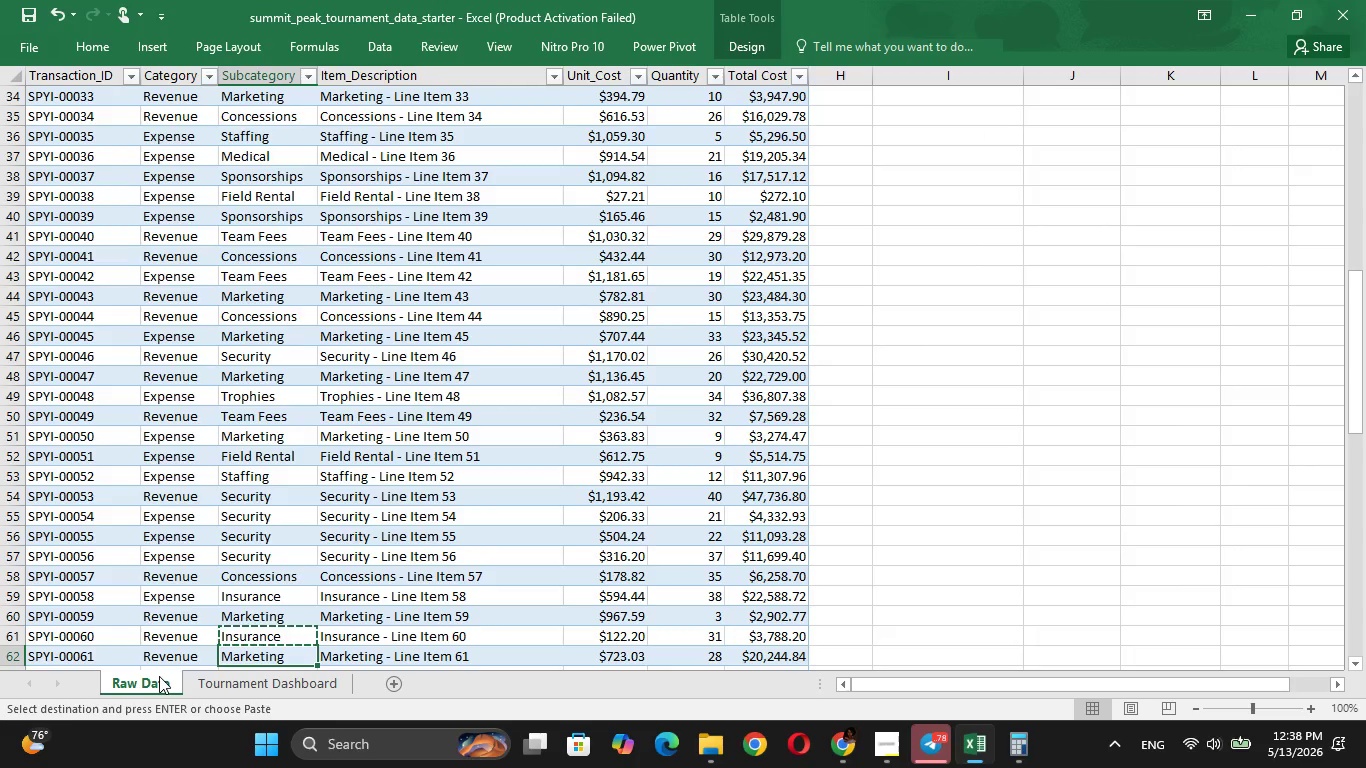 
key(ArrowDown)
 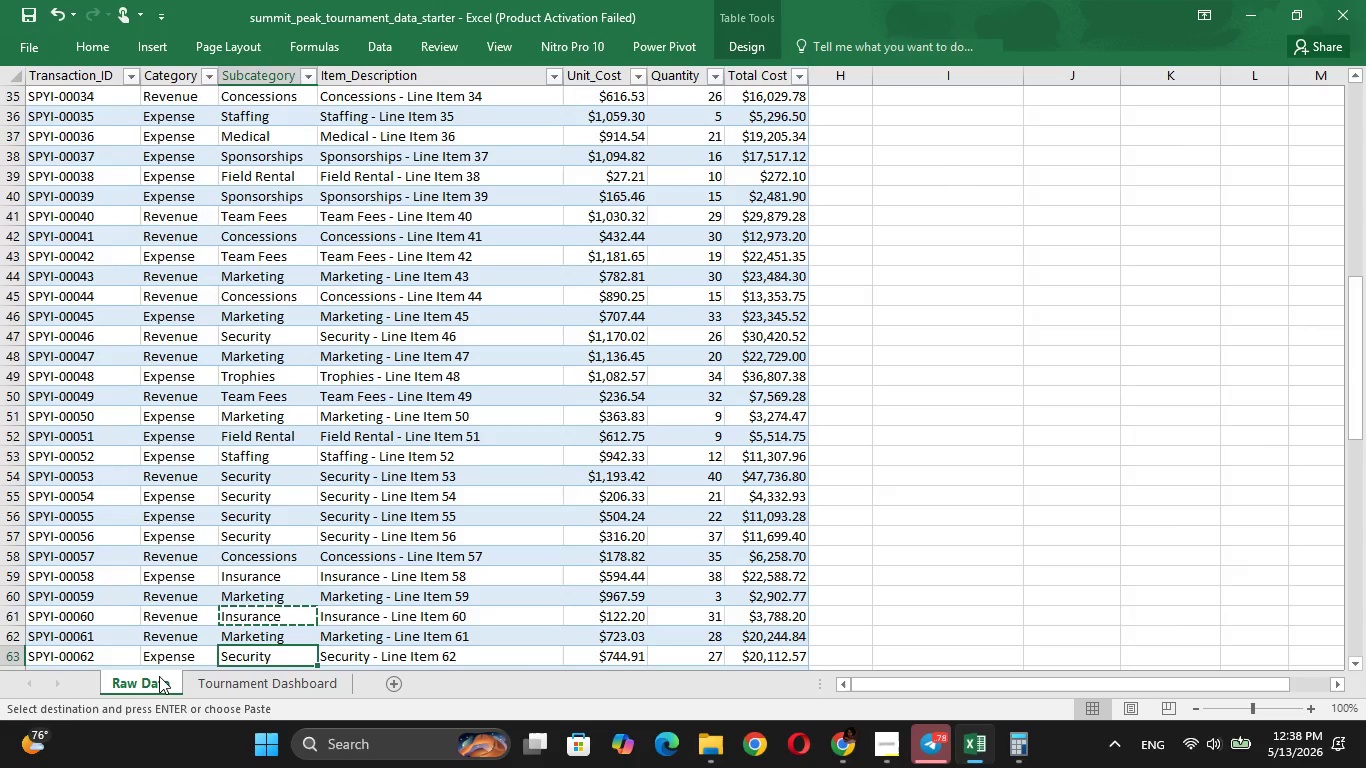 
key(Escape)
 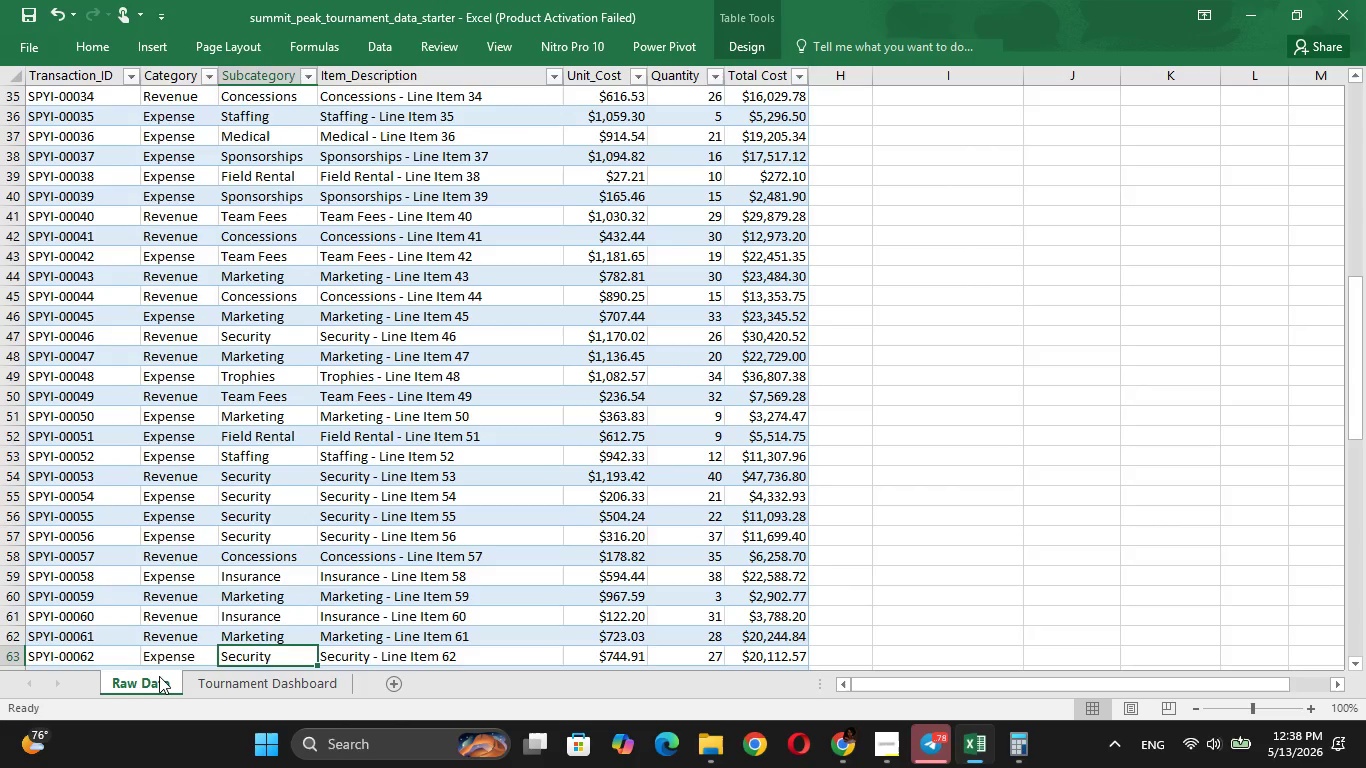 
key(ArrowDown)
 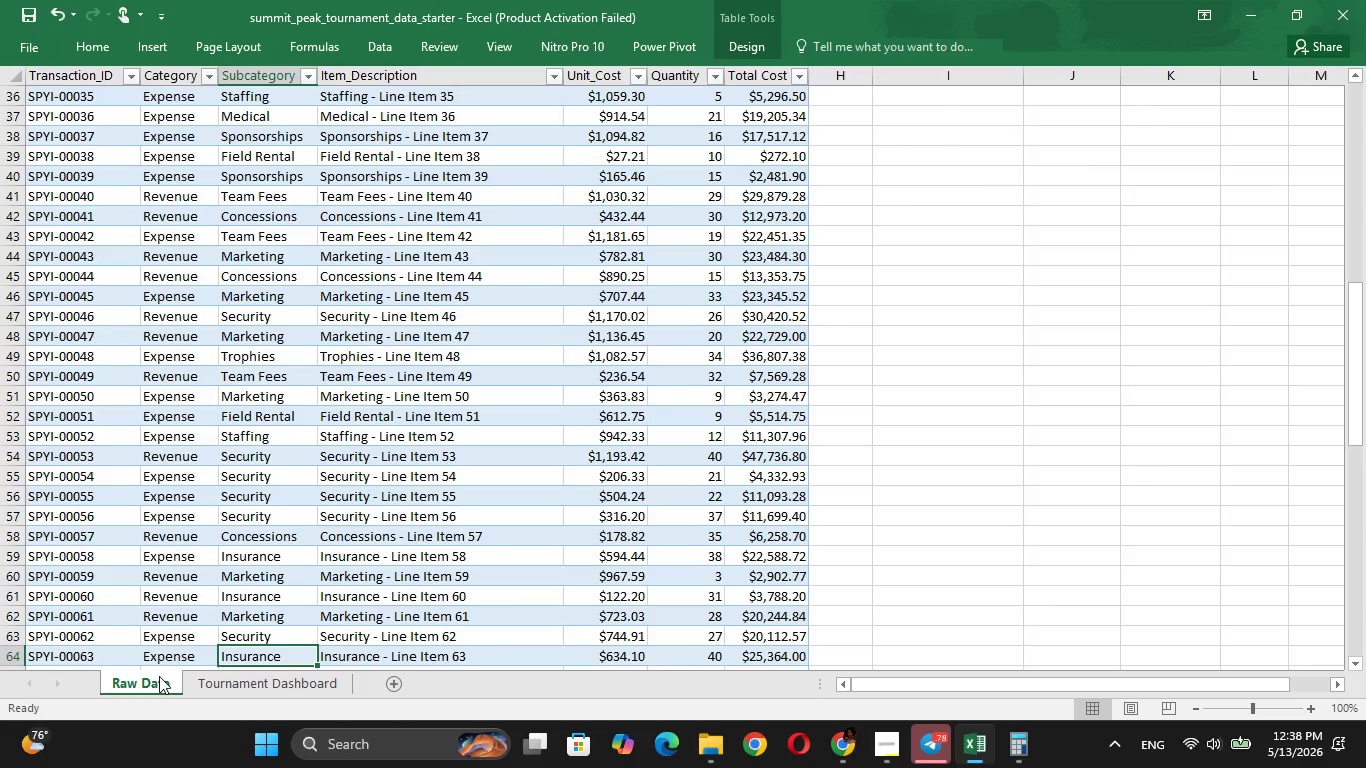 
key(ArrowDown)
 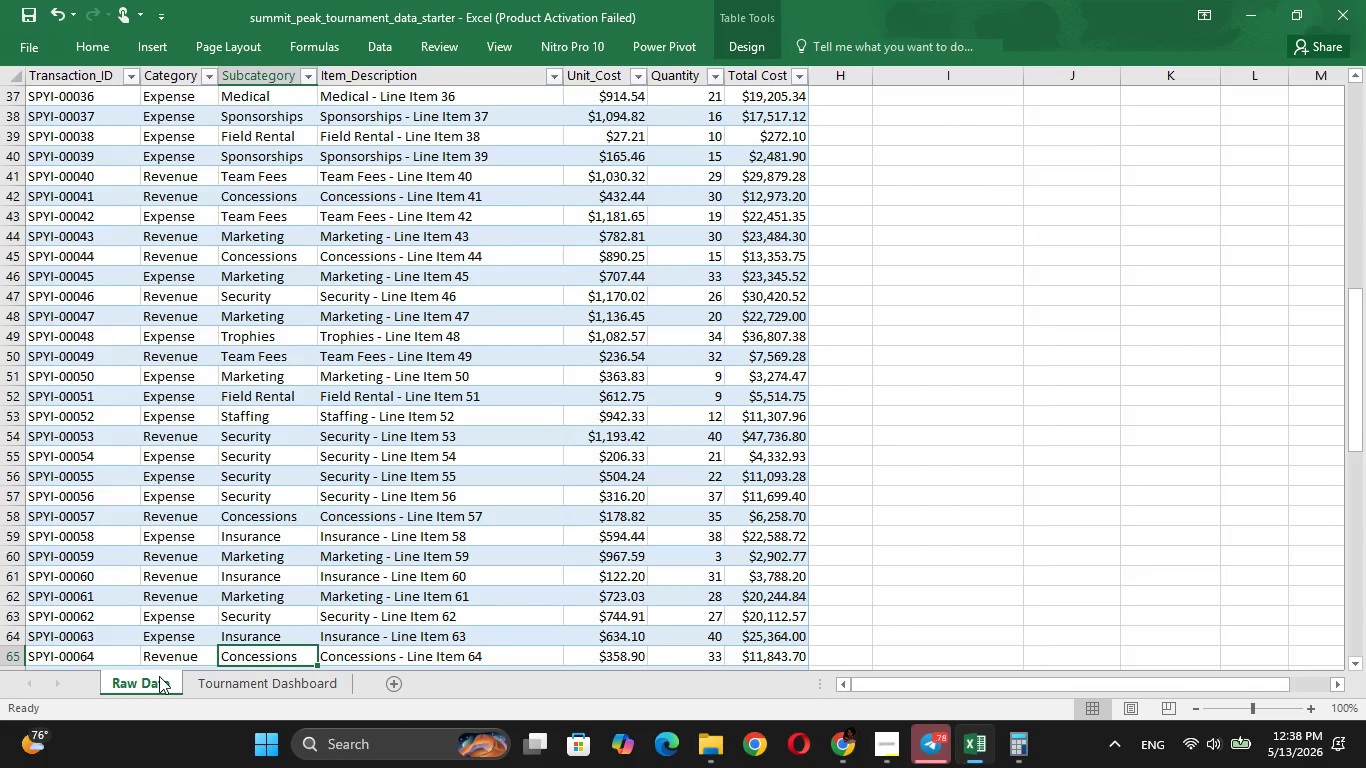 
key(ArrowDown)
 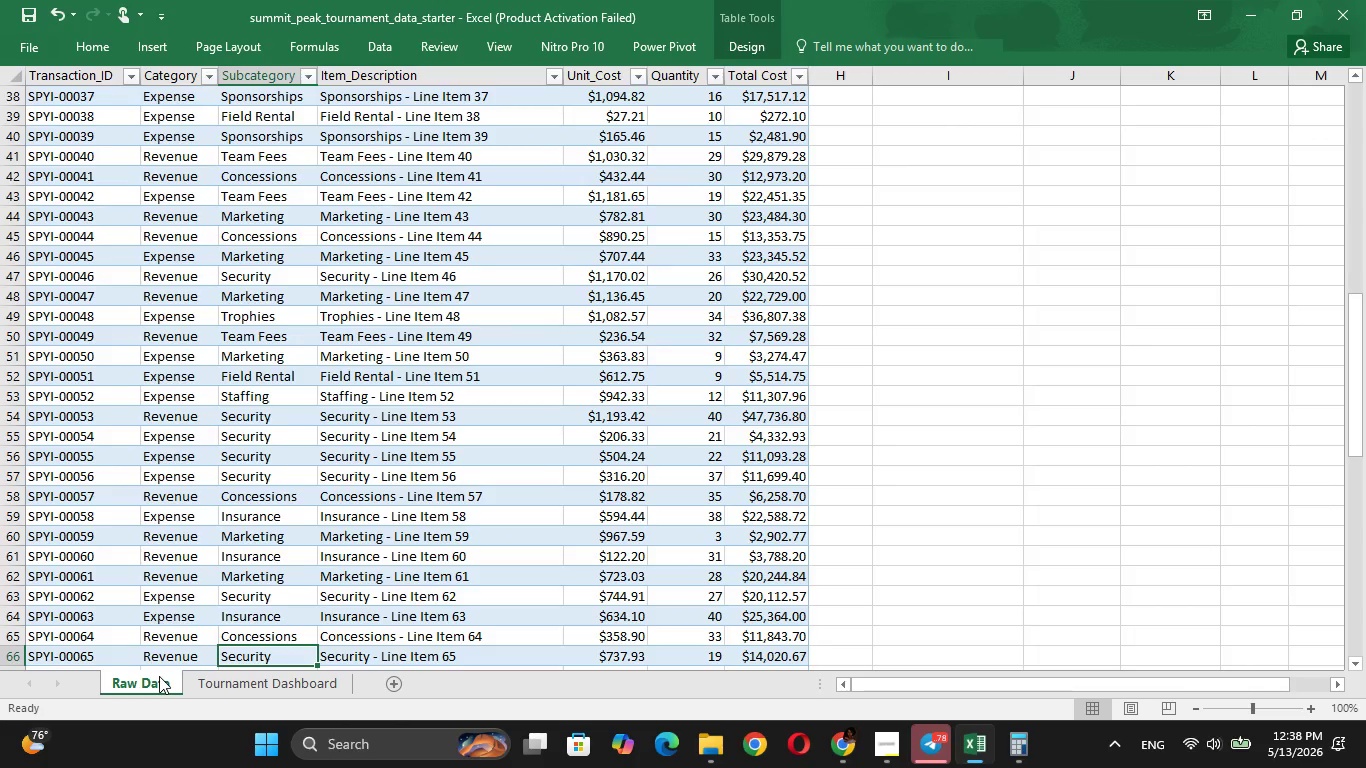 
key(ArrowDown)
 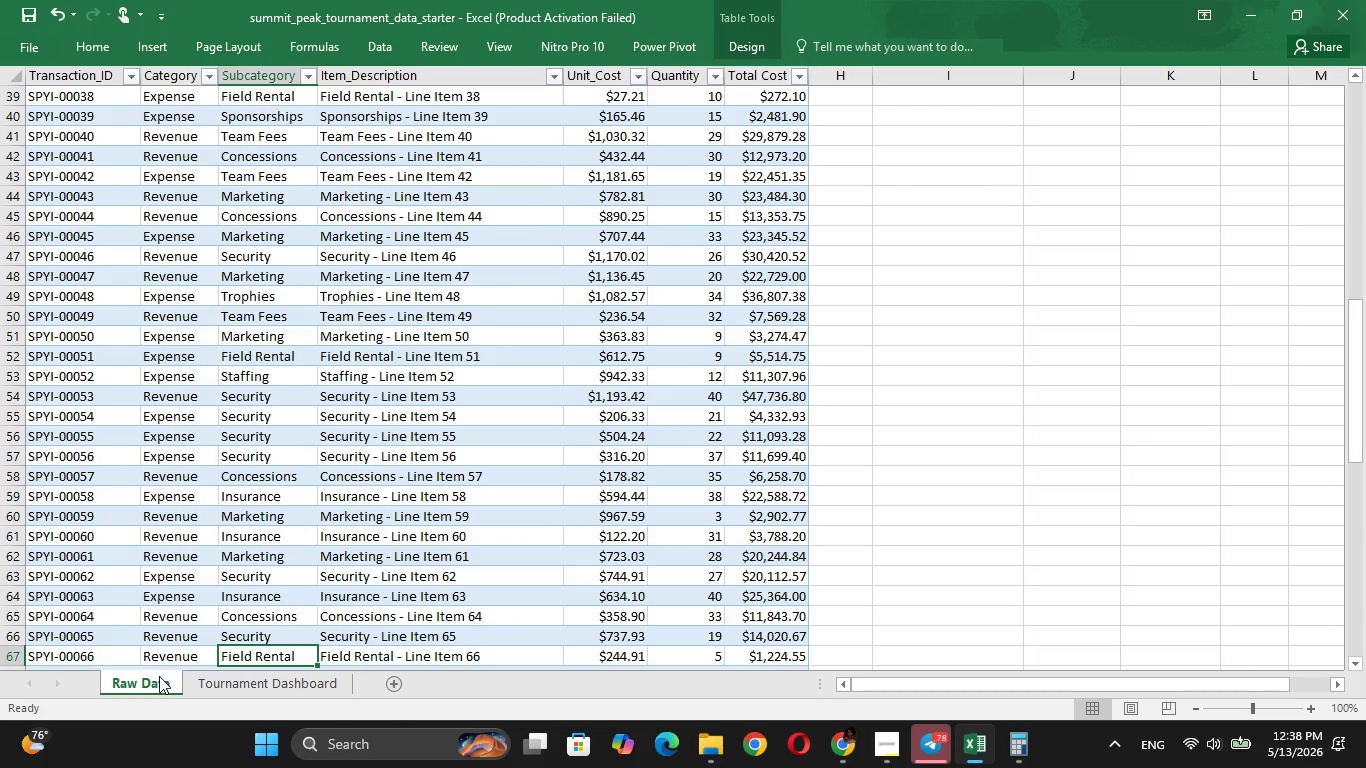 
left_click([226, 680])
 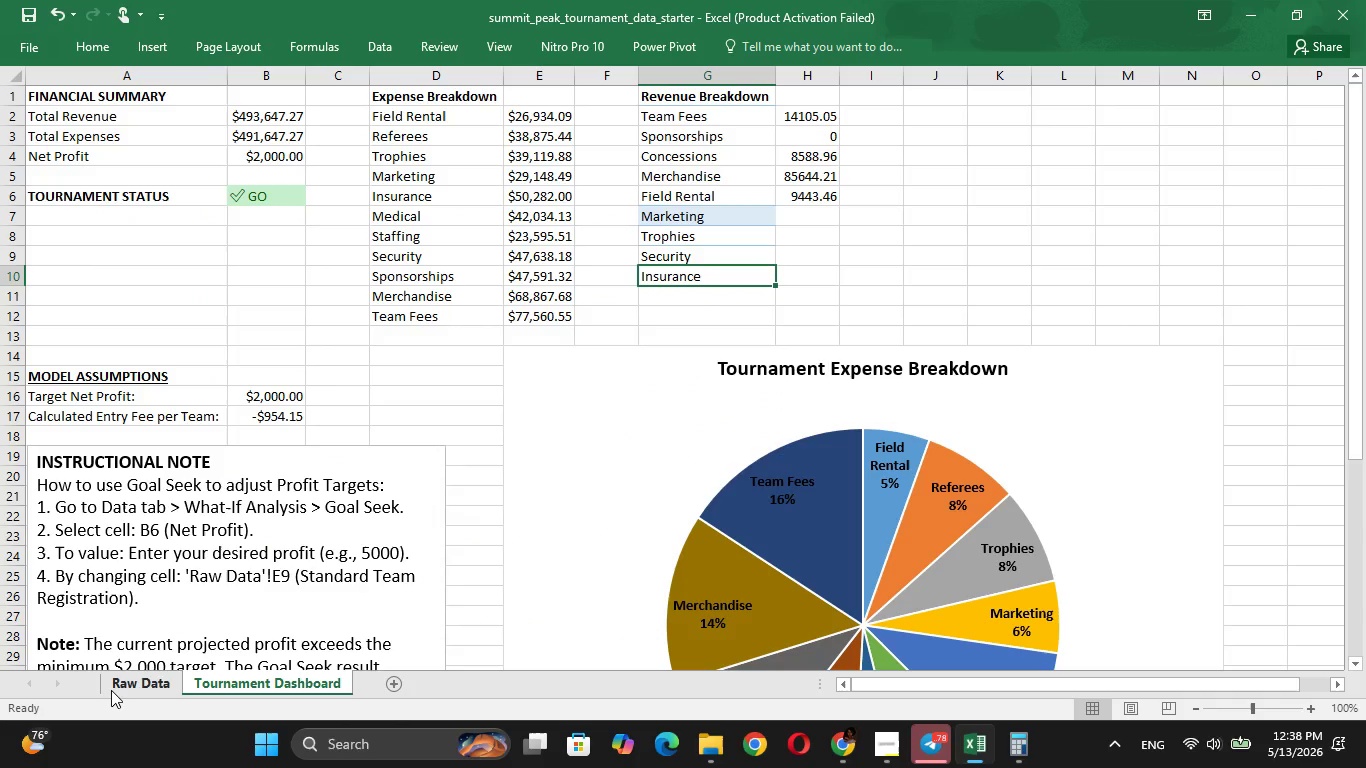 
left_click([116, 686])
 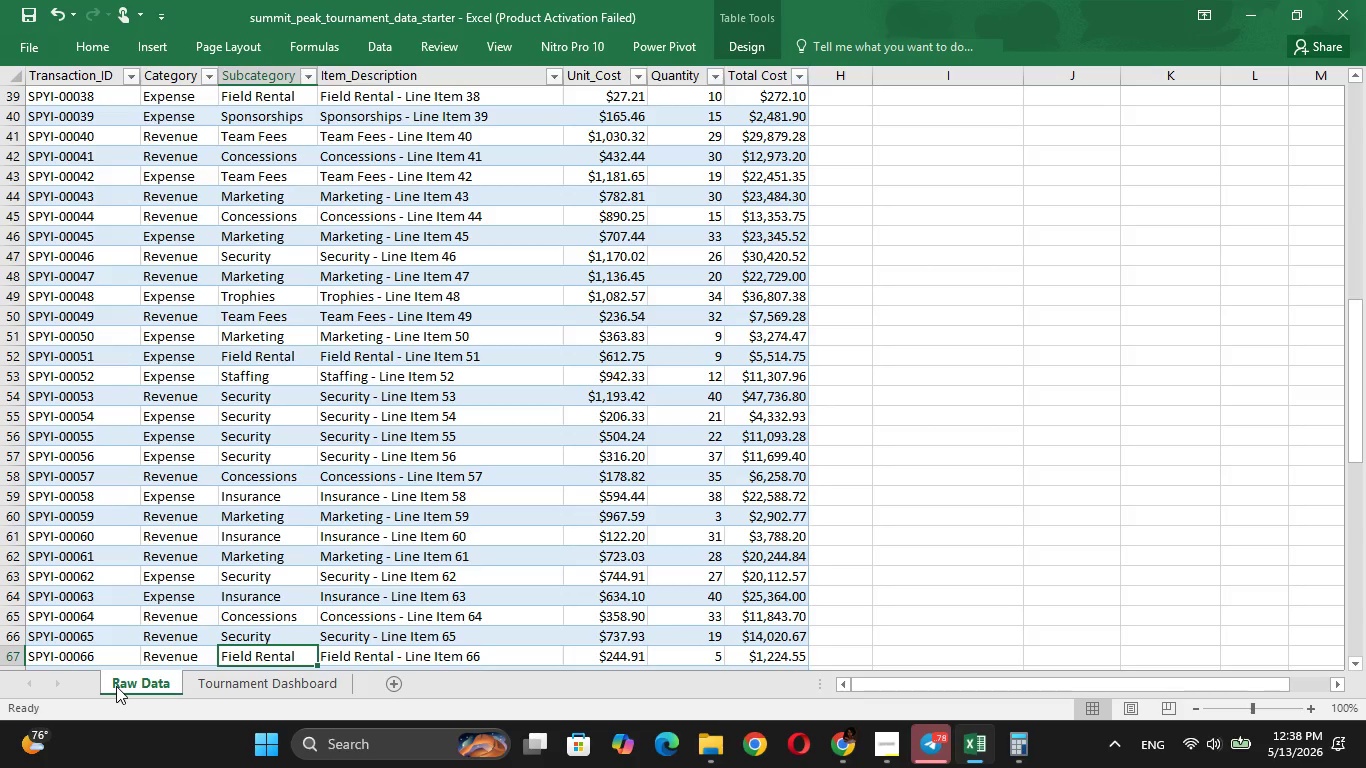 
key(ArrowDown)
 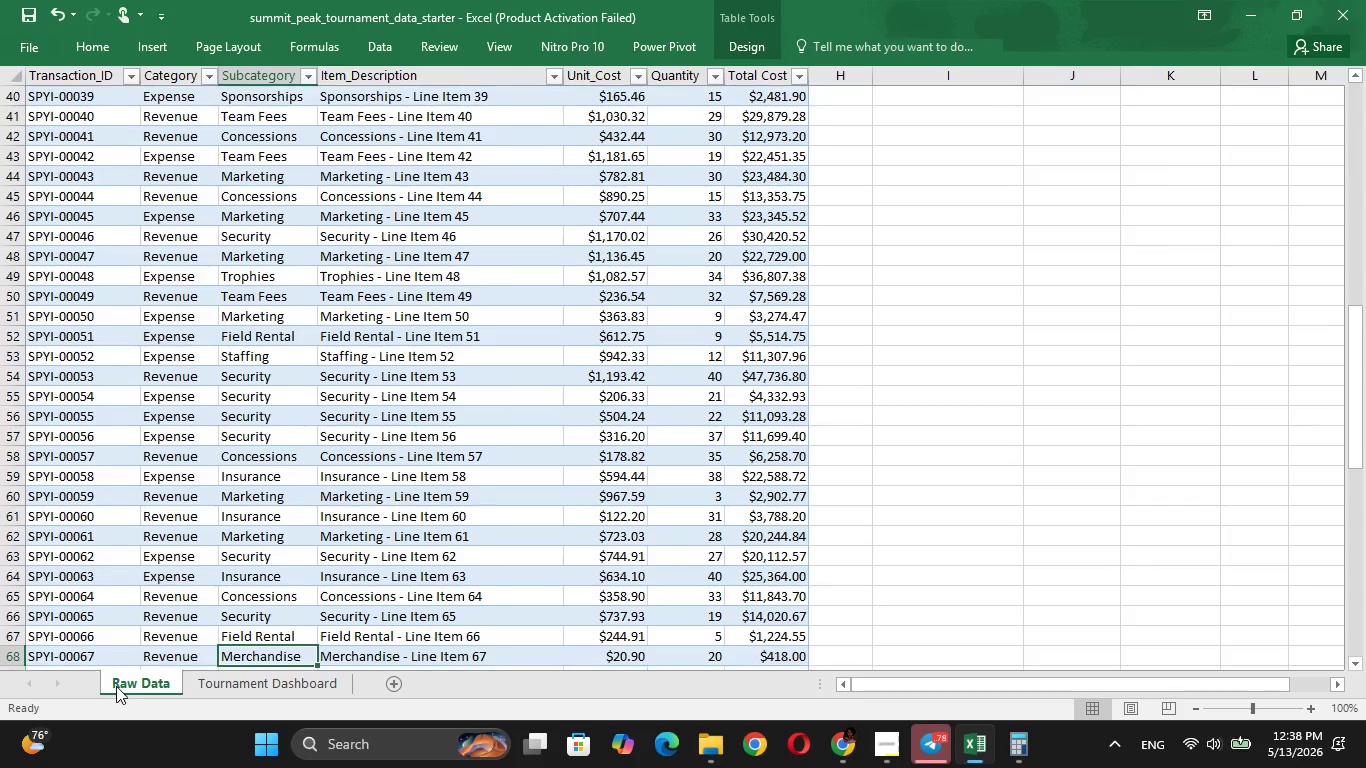 
key(ArrowDown)
 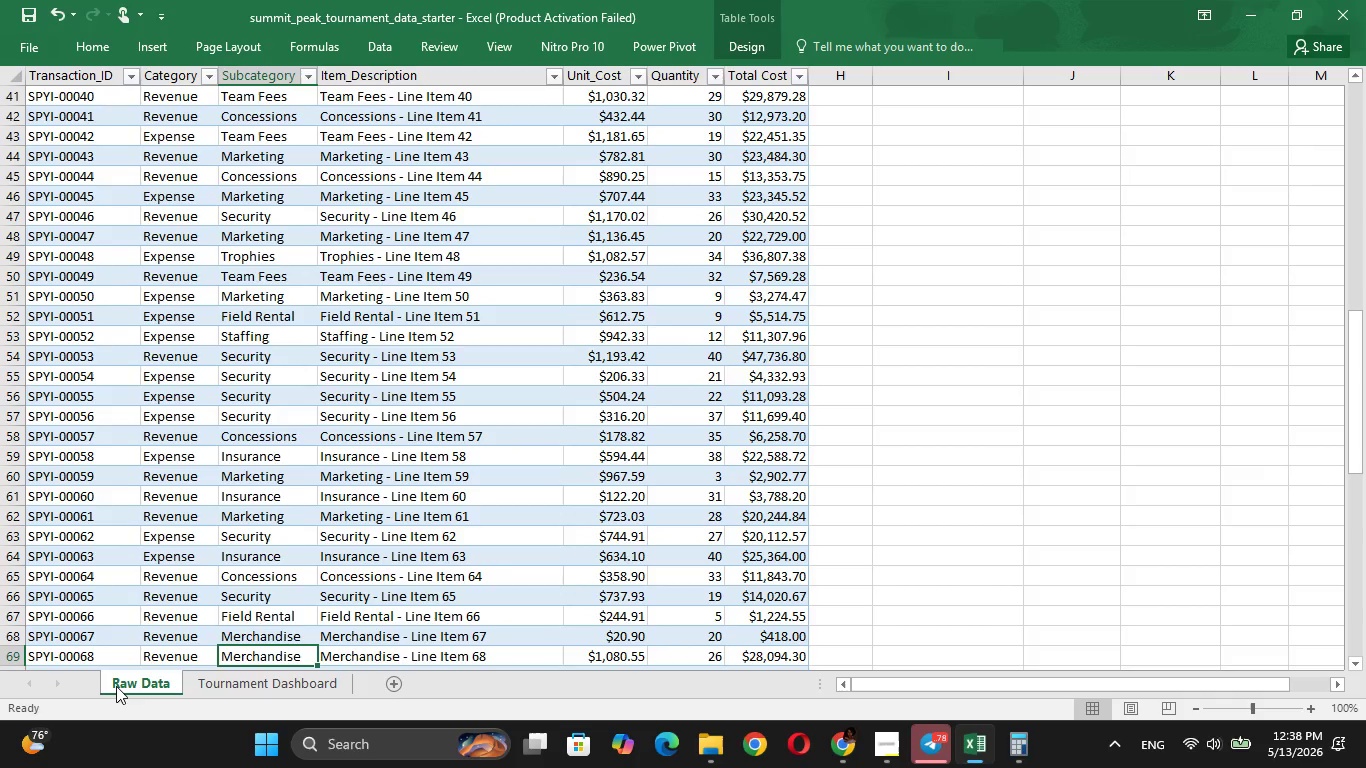 
key(ArrowUp)
 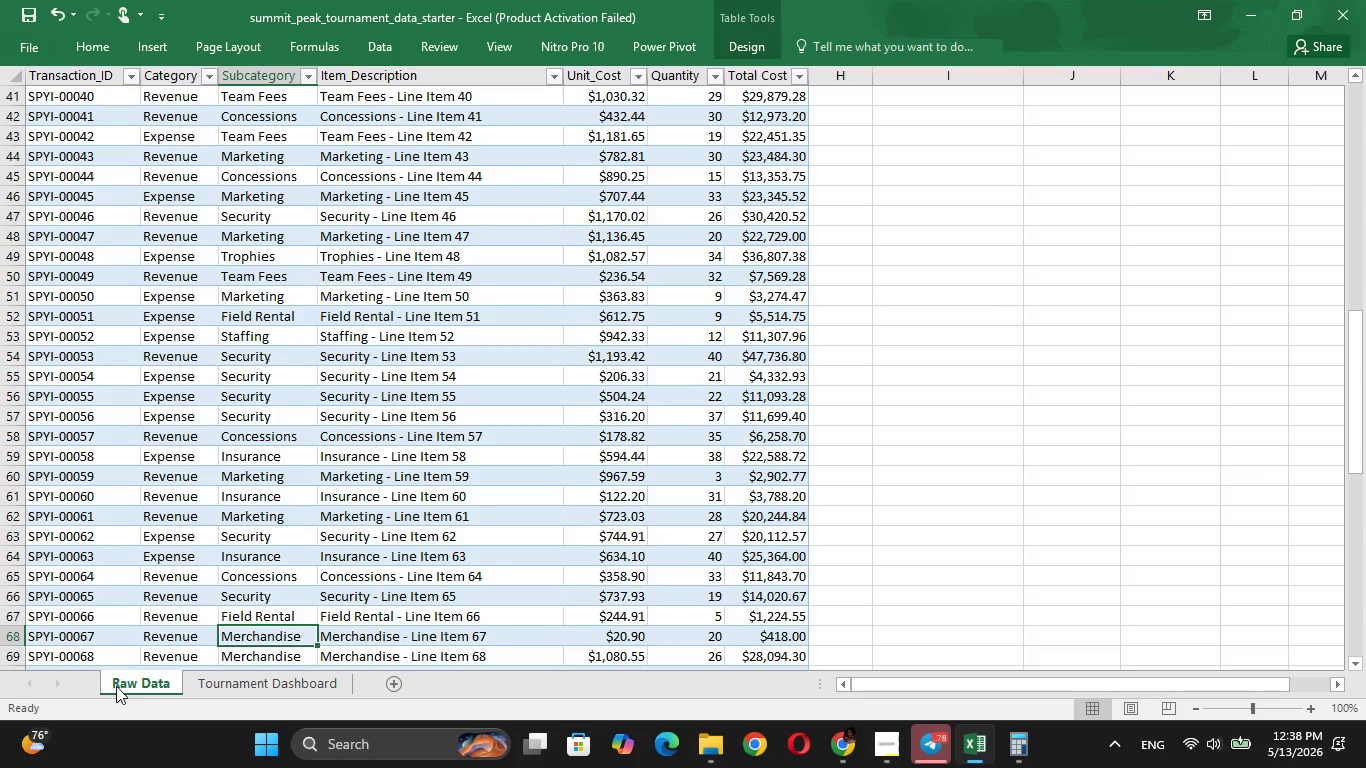 
key(ArrowDown)
 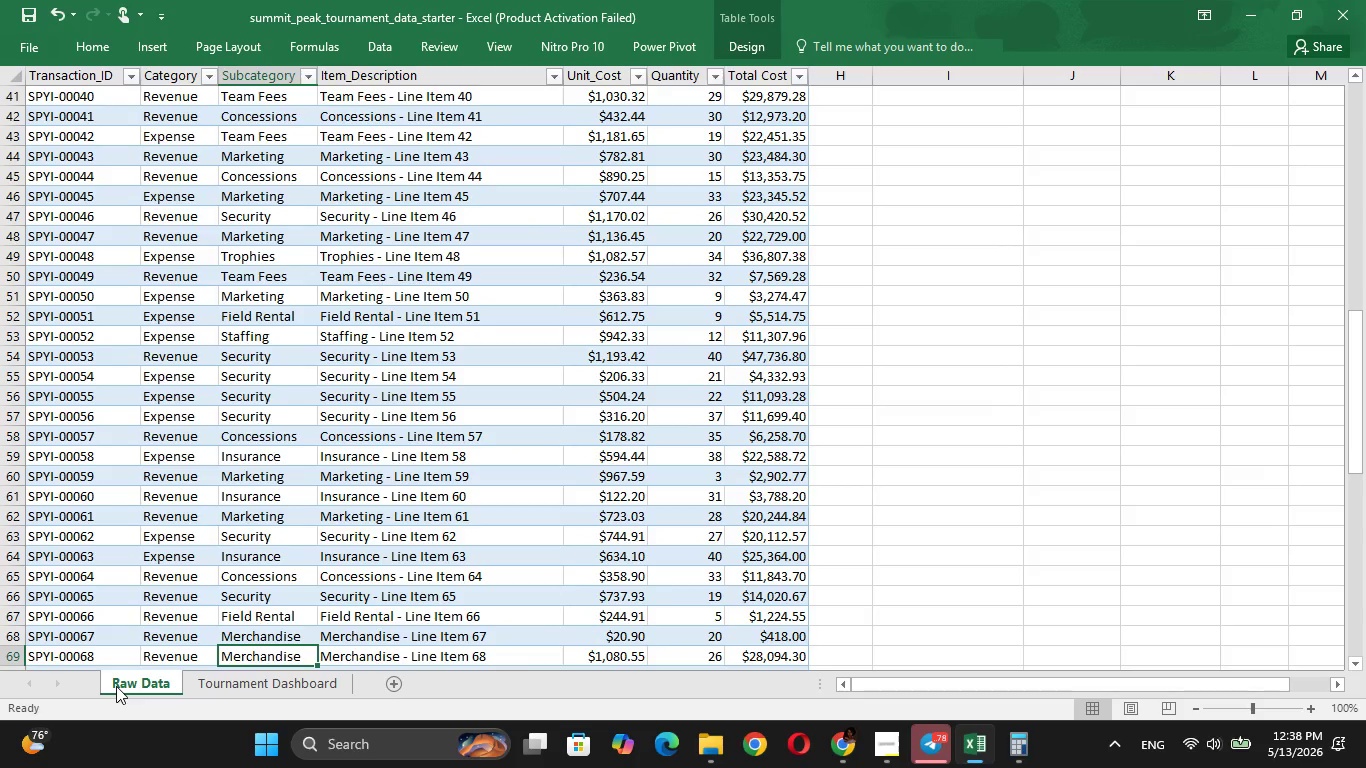 
key(ArrowDown)
 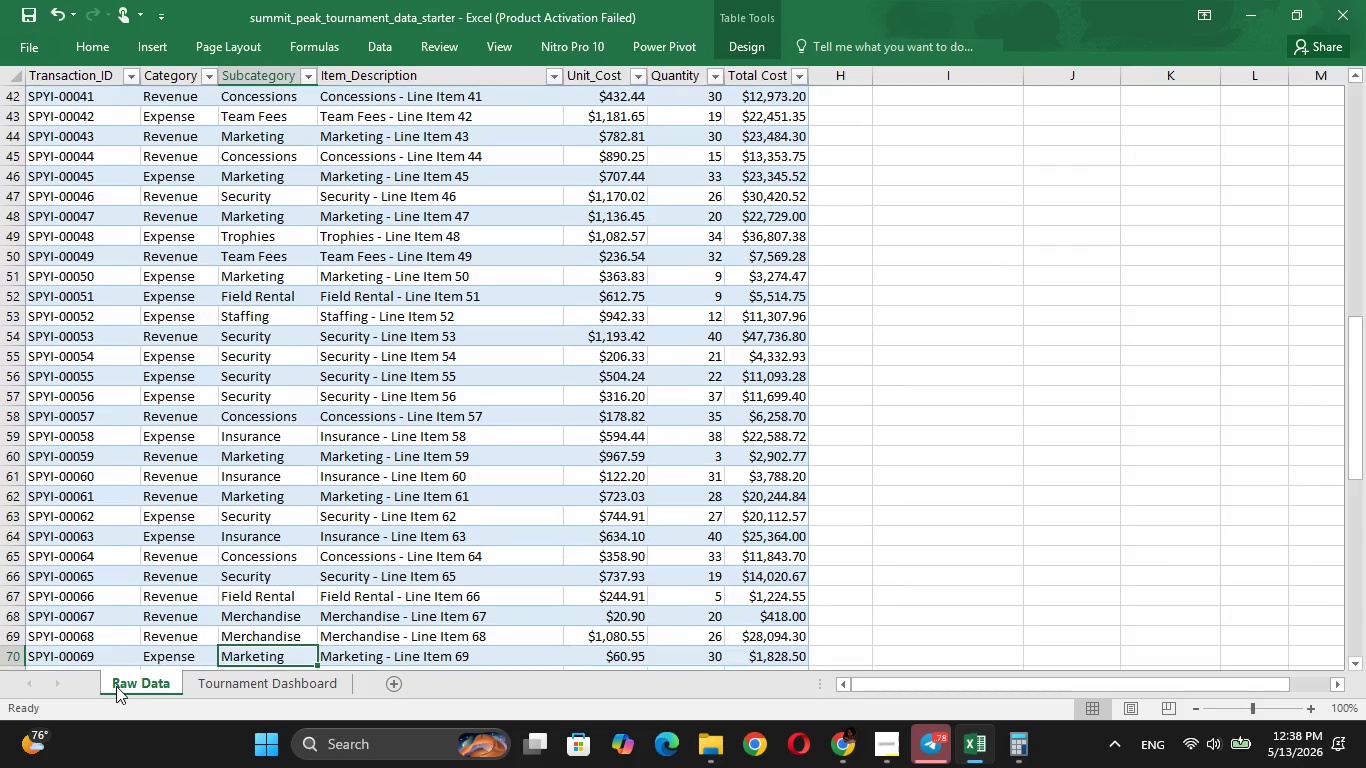 
key(ArrowDown)
 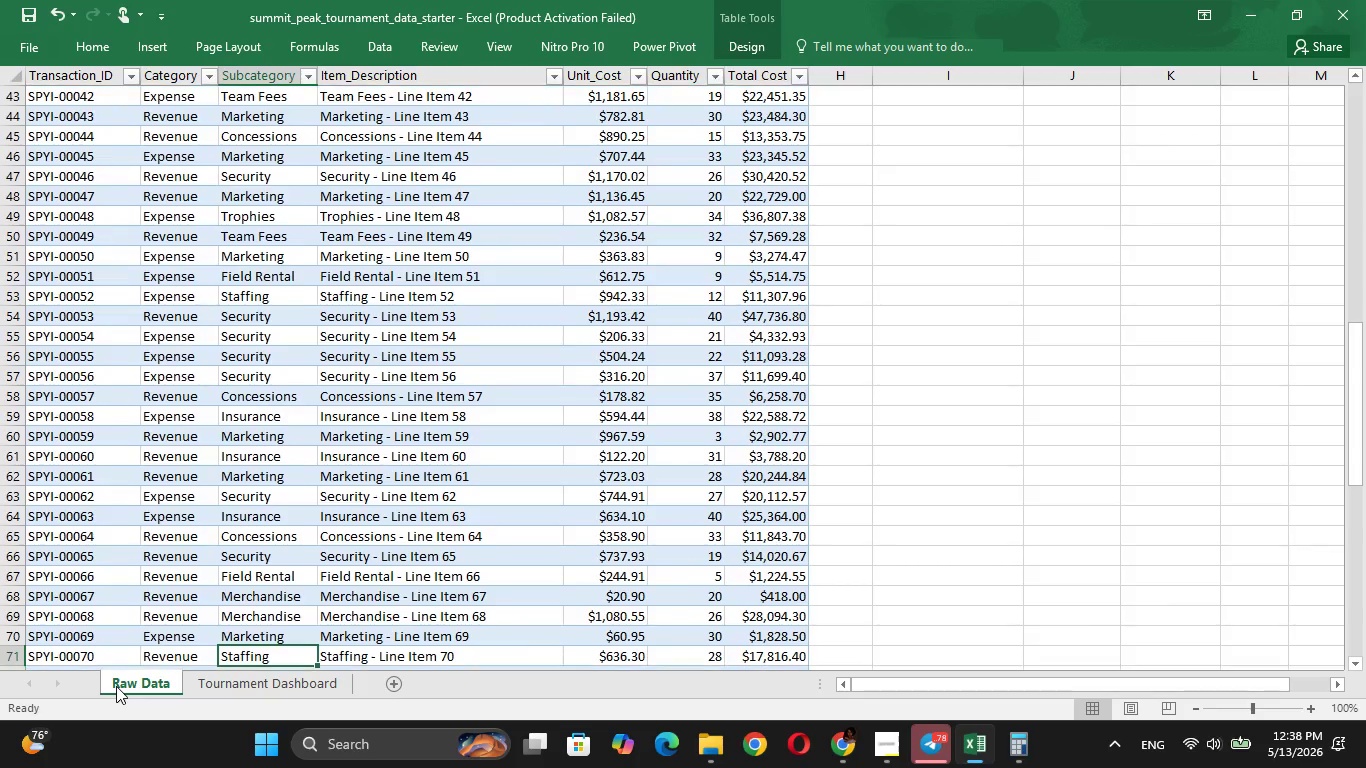 
key(ArrowUp)
 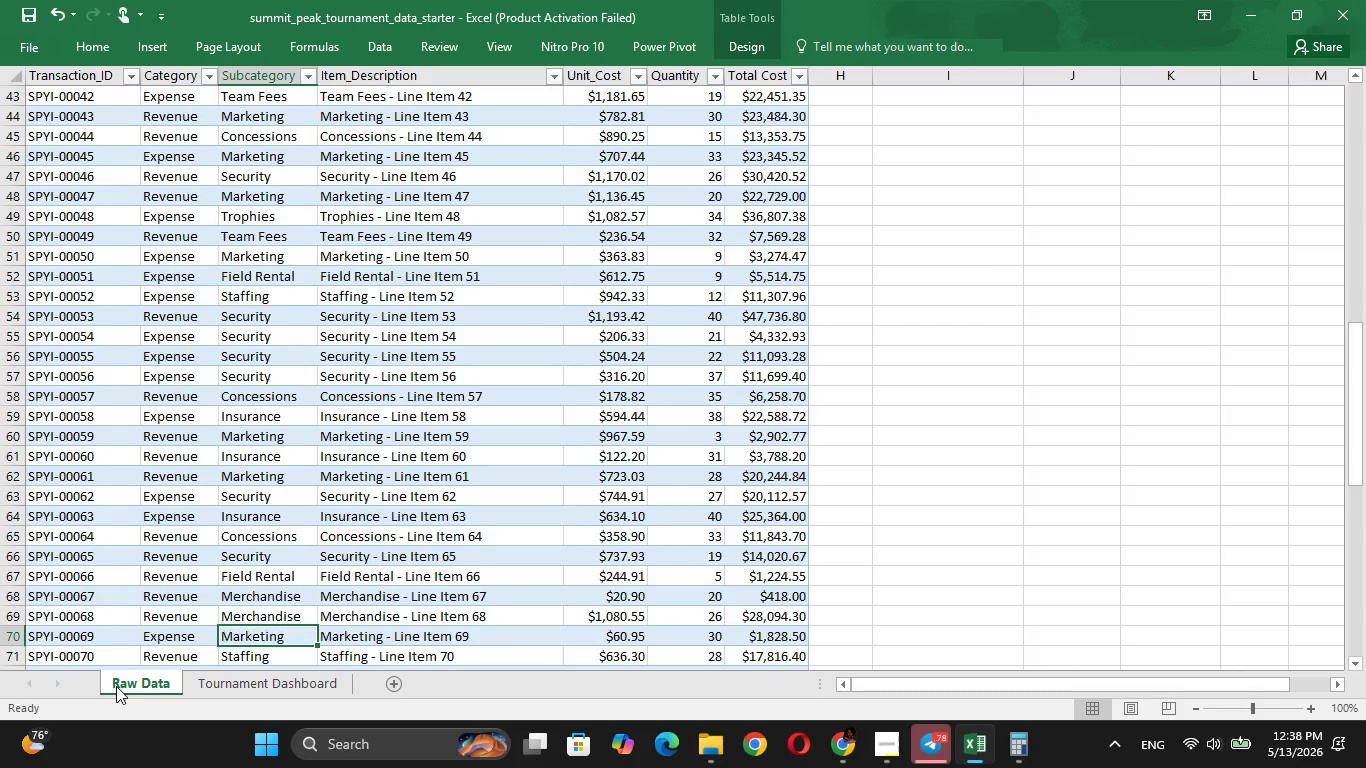 
key(ArrowDown)
 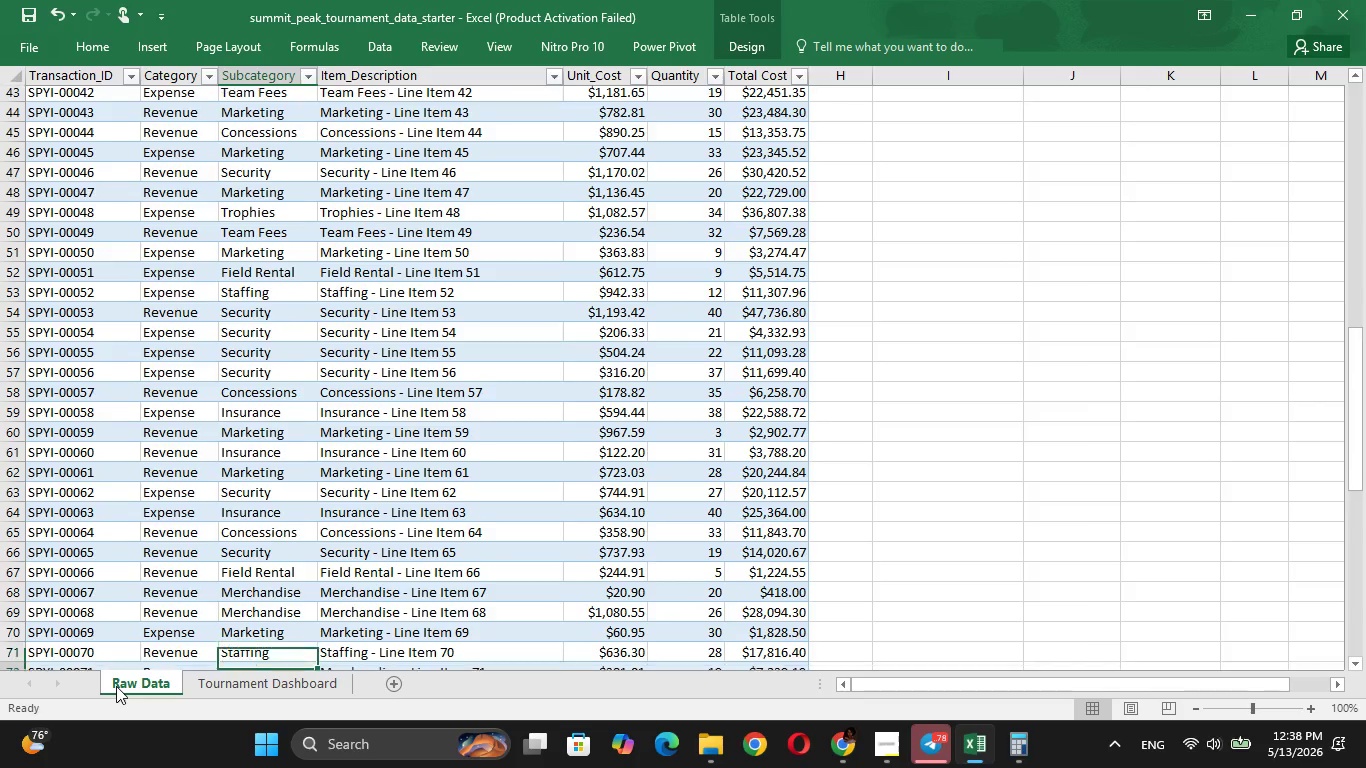 
key(ArrowDown)
 